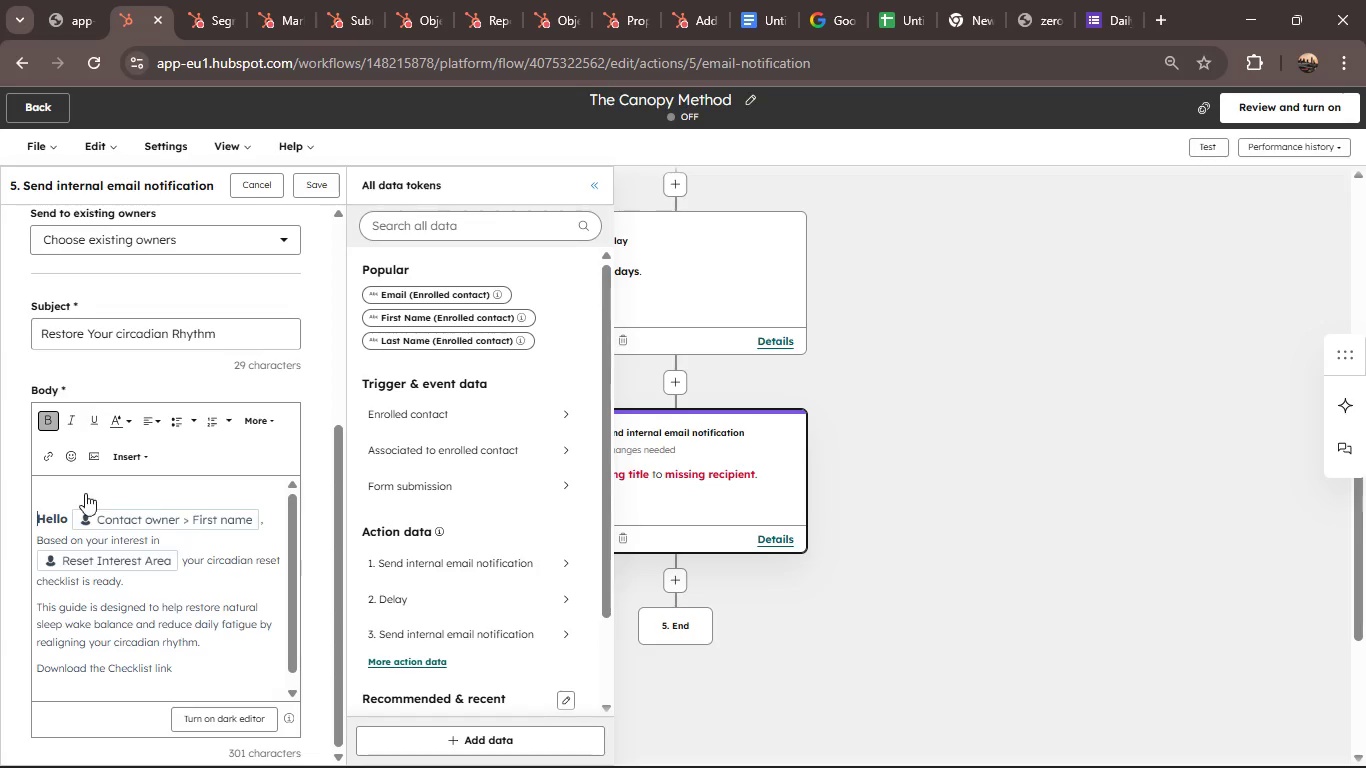 
key(Backspace)
 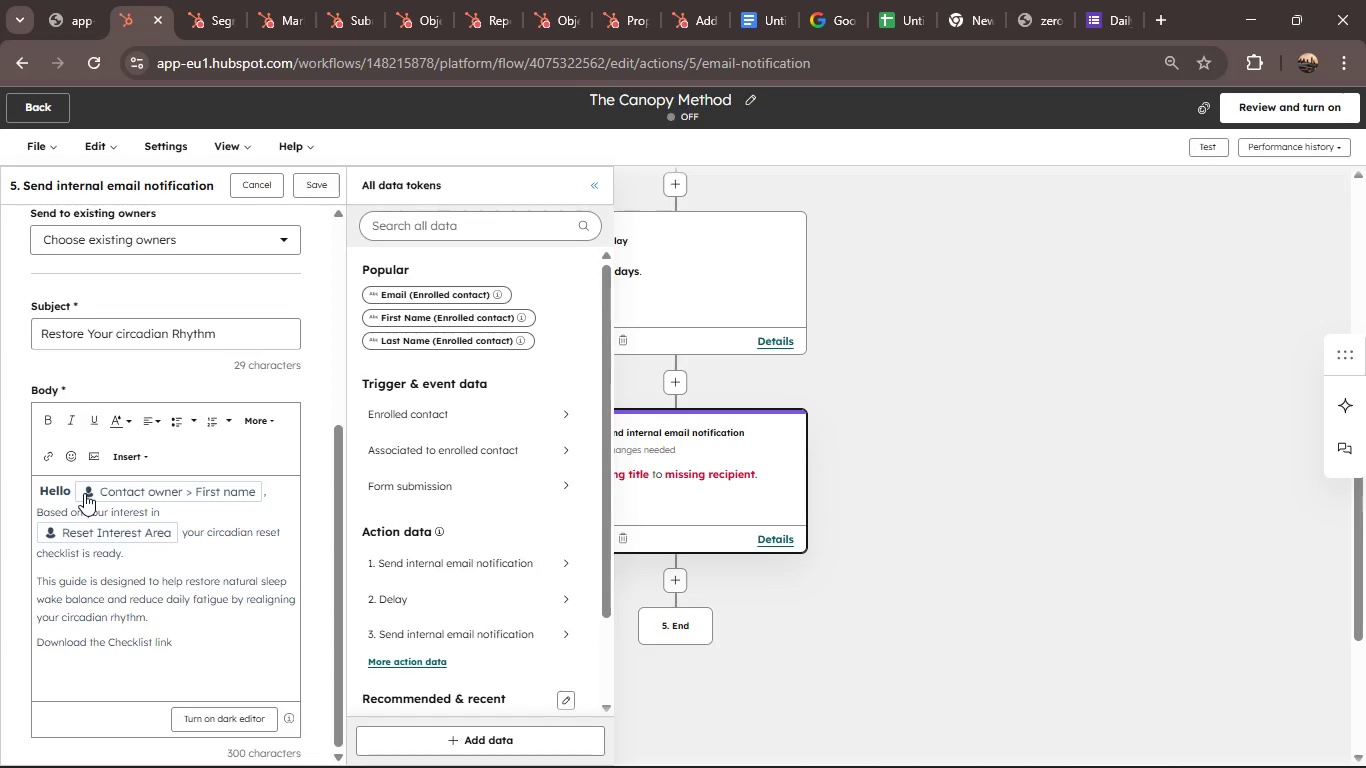 
key(ArrowDown)
 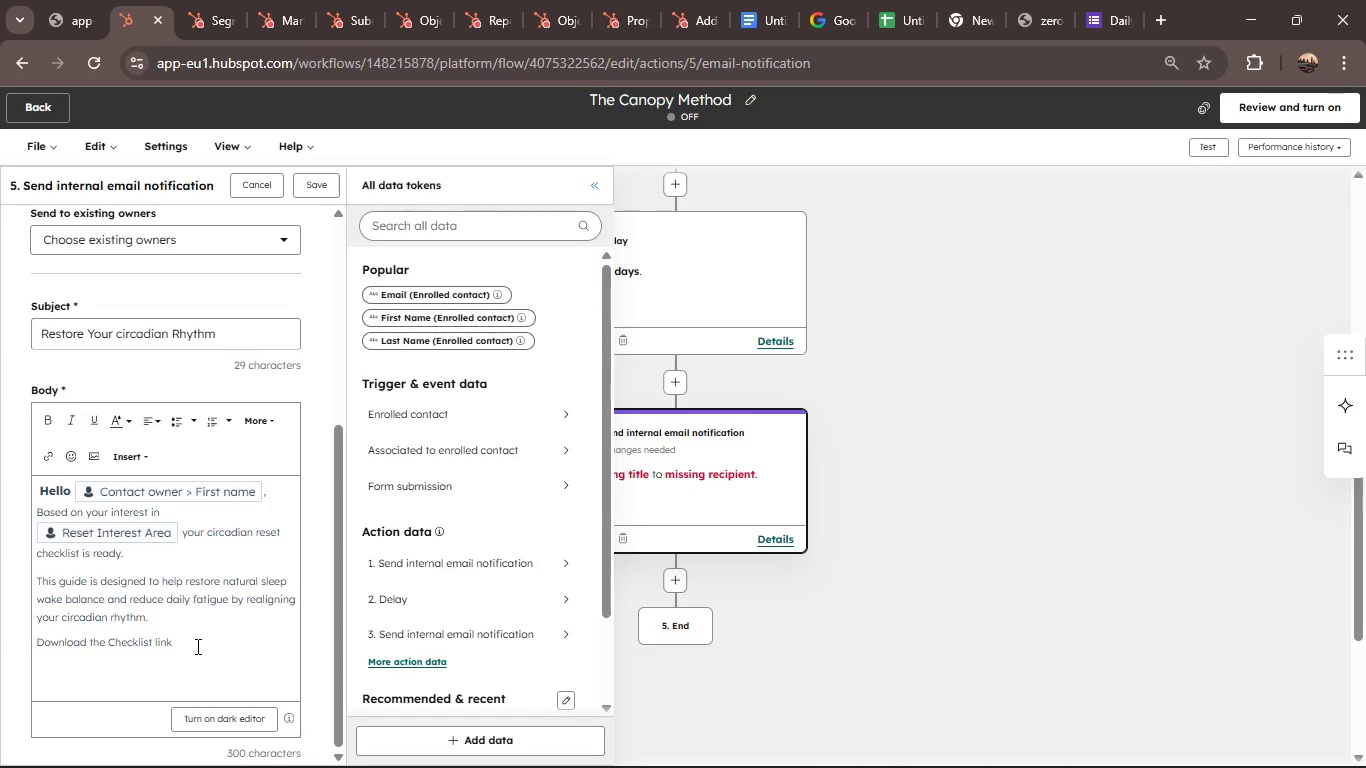 
left_click_drag(start_coordinate=[193, 647], to_coordinate=[38, 511])
 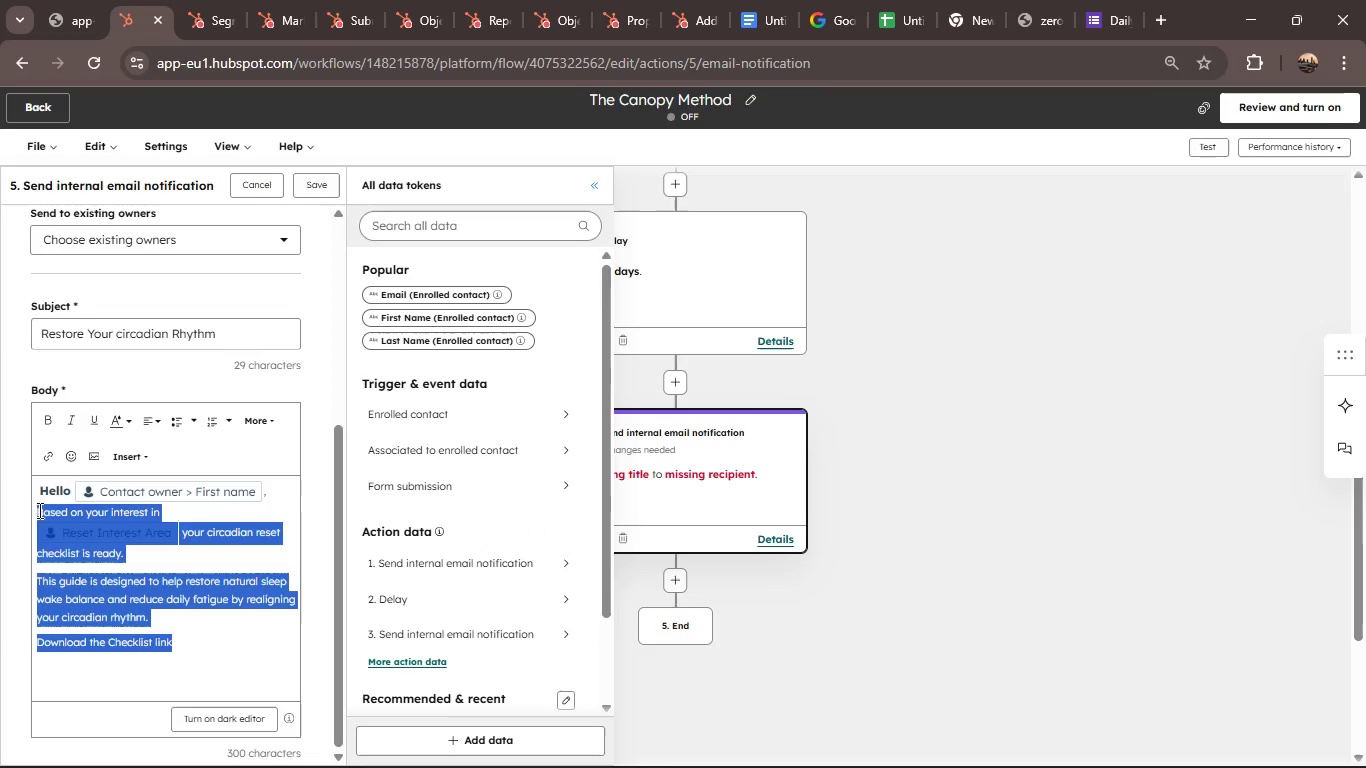 
key(Backspace)
 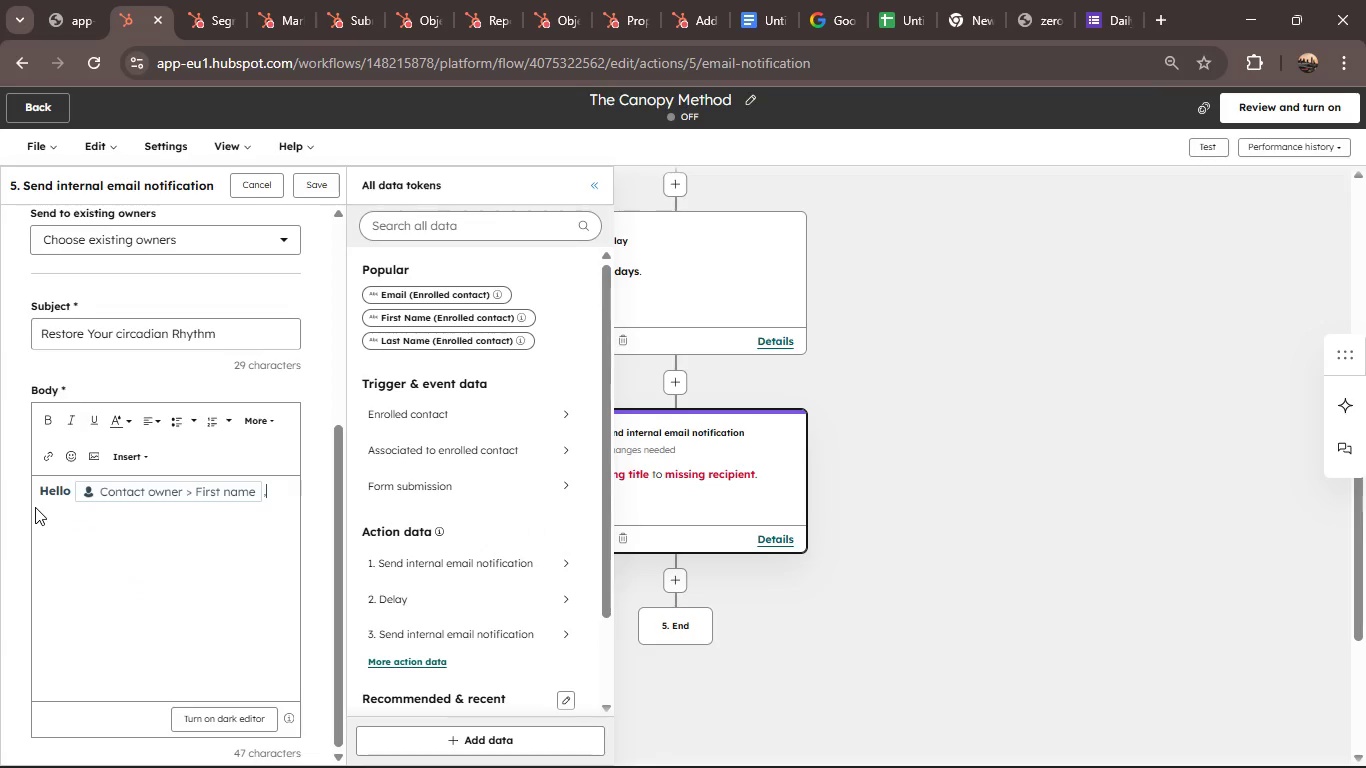 
type(Thisi)
key(Backspace)
key(Backspace)
key(Backspace)
key(Backspace)
key(Backspace)
 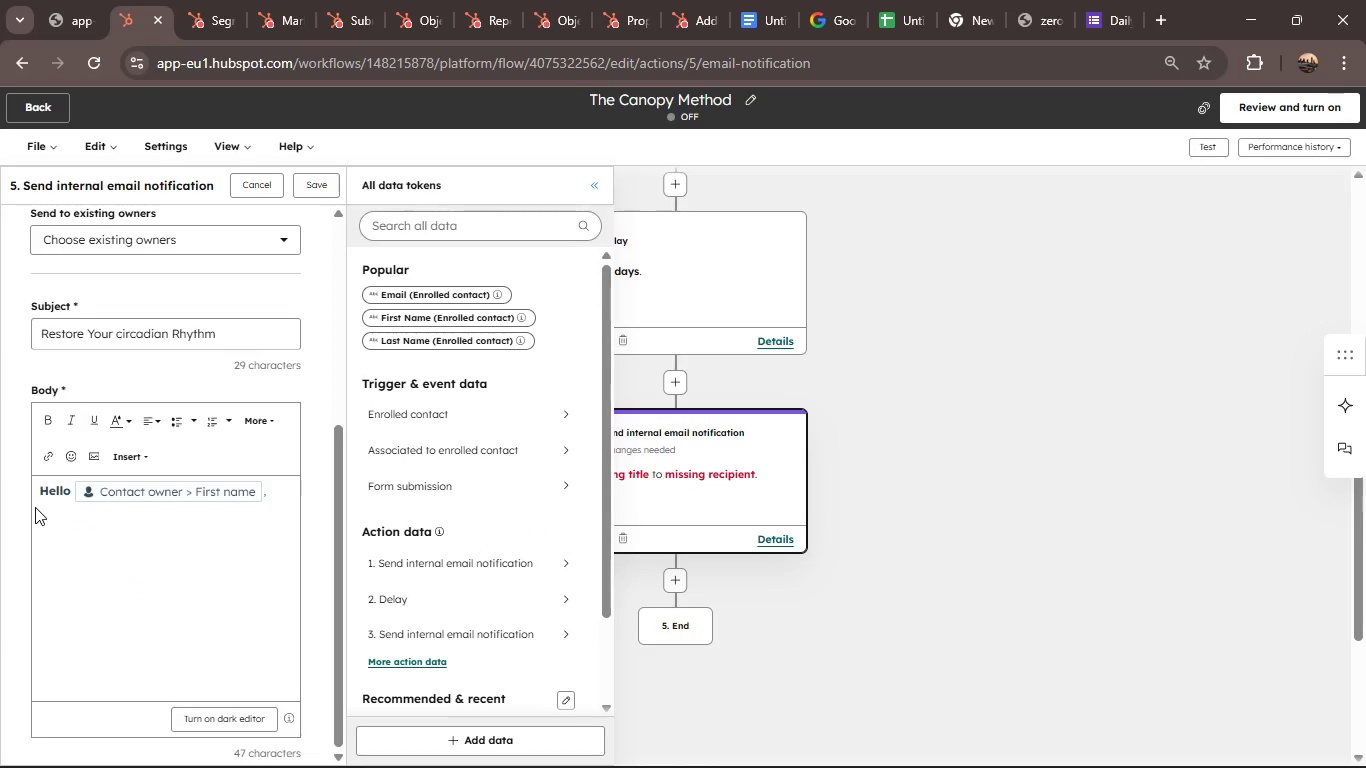 
key(Enter)
 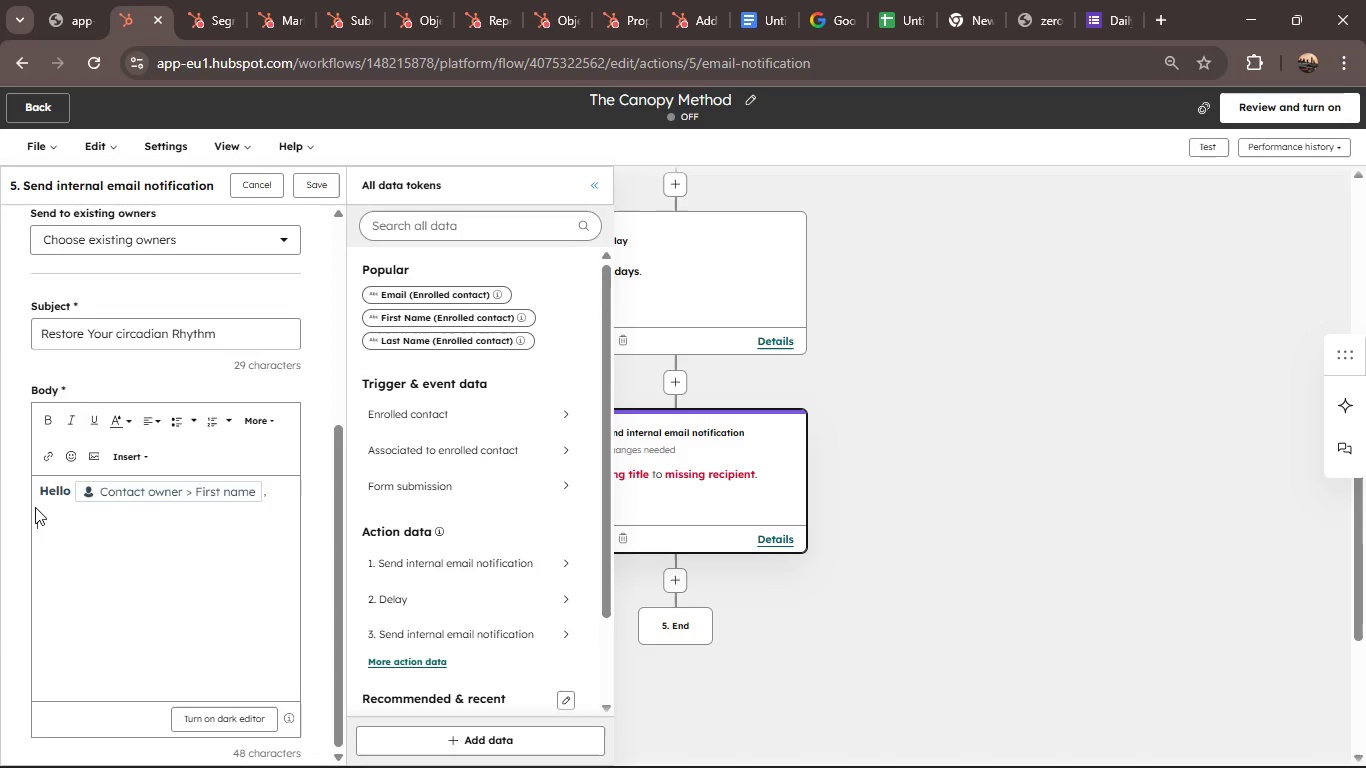 
type(This is a final reminder regarding your circadian reset journe)
 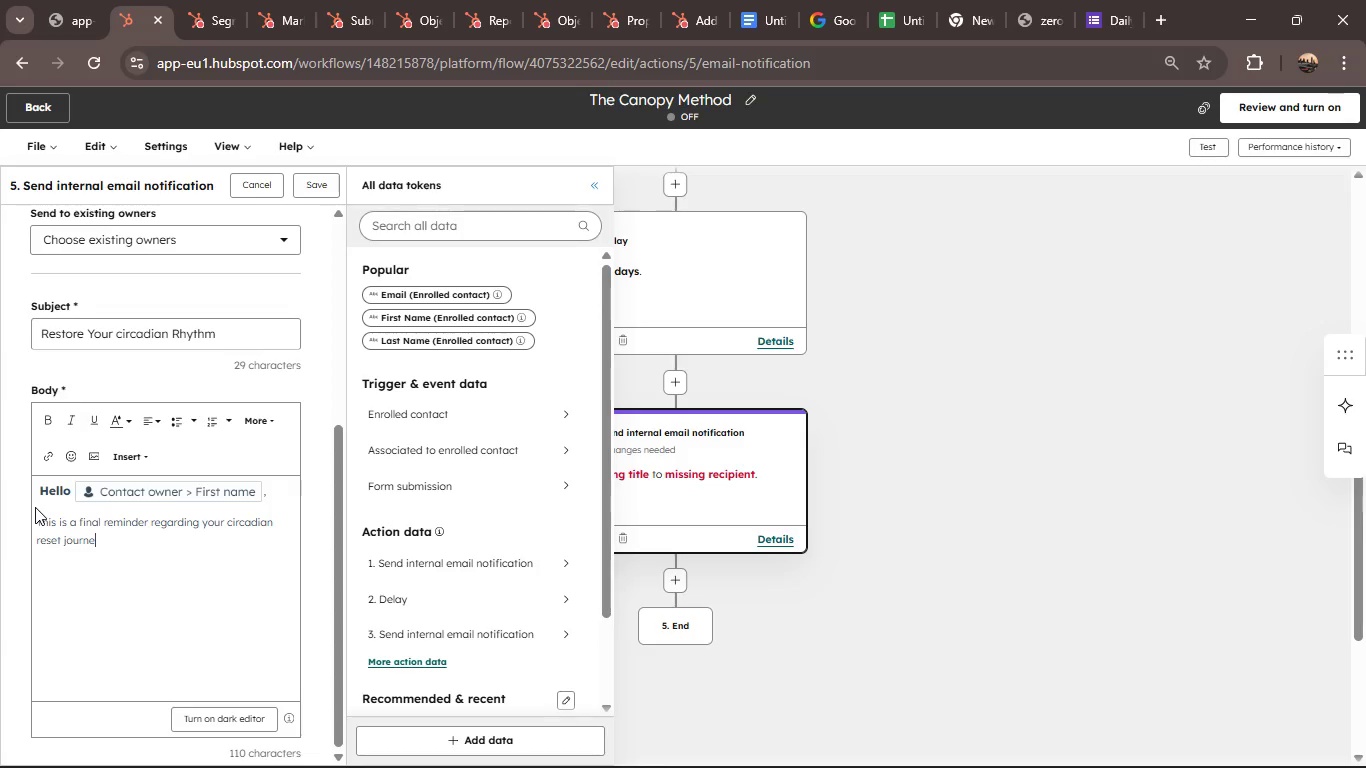 
key(Y)
 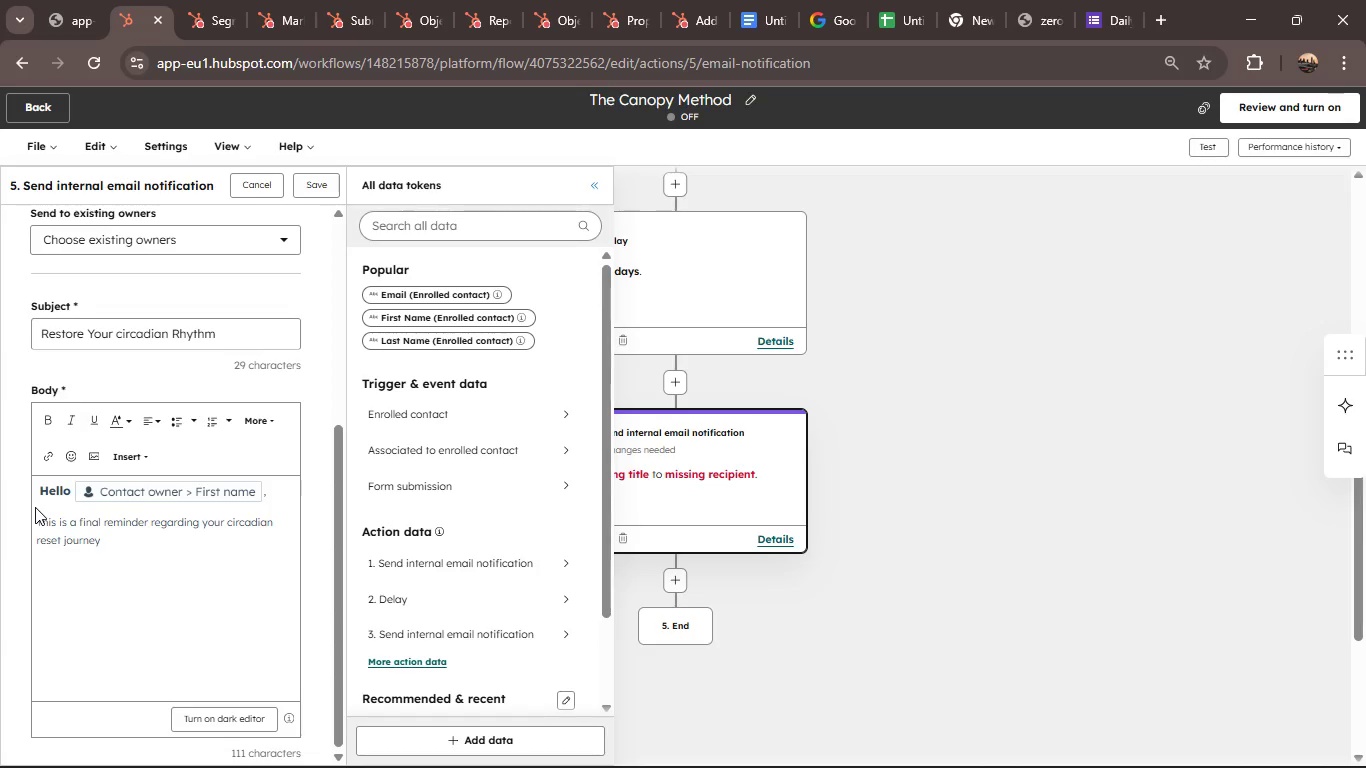 
key(Period)
 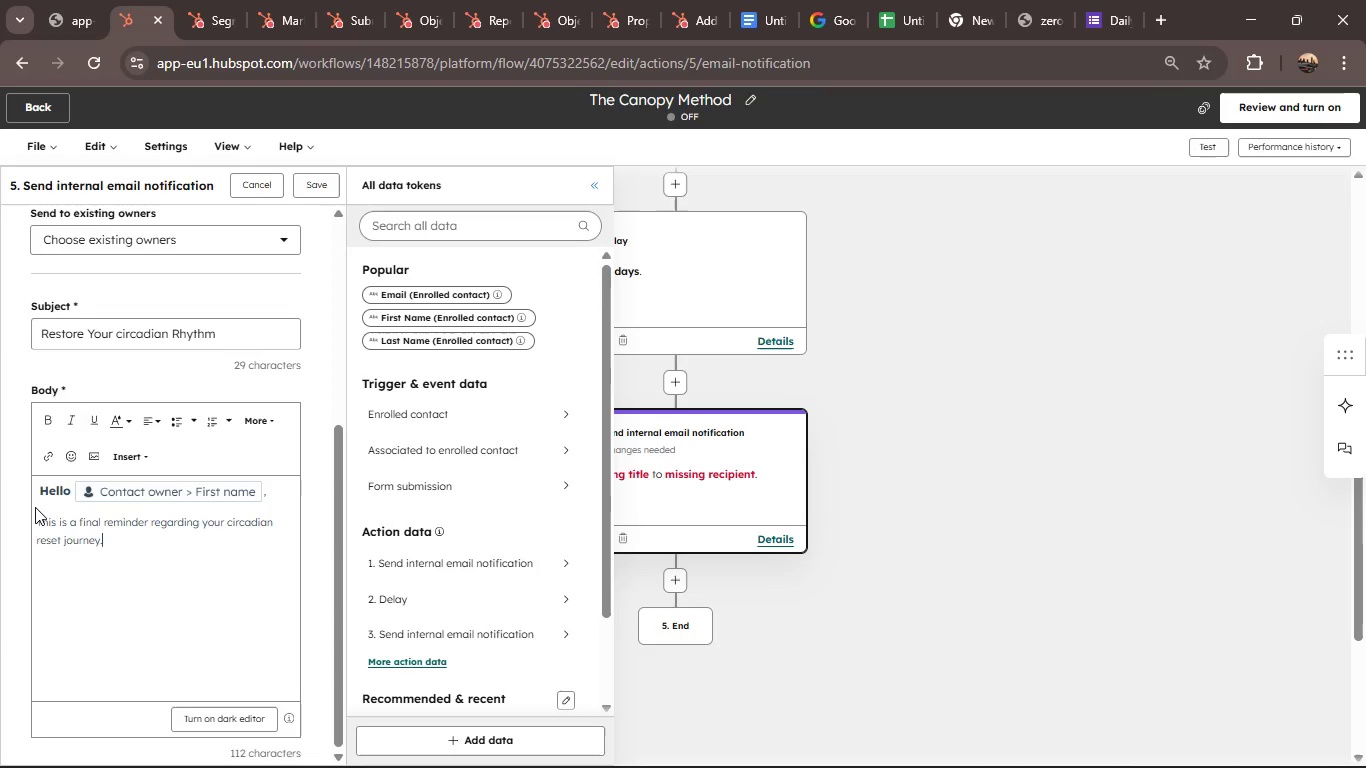 
key(Enter)
 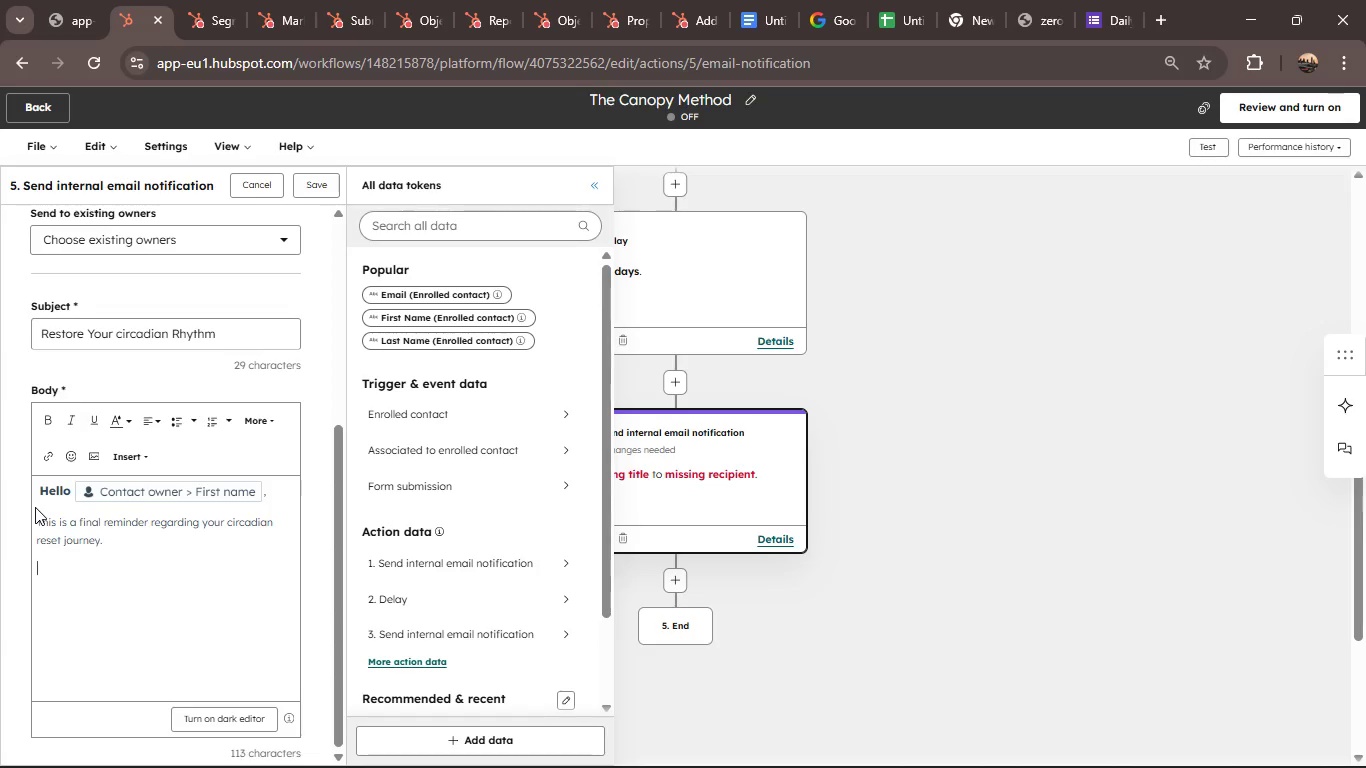 
type(Many people who downloaded the checklist never take the next step and continue wxperiencing fatigue,poor sleep and stress imbalance)
 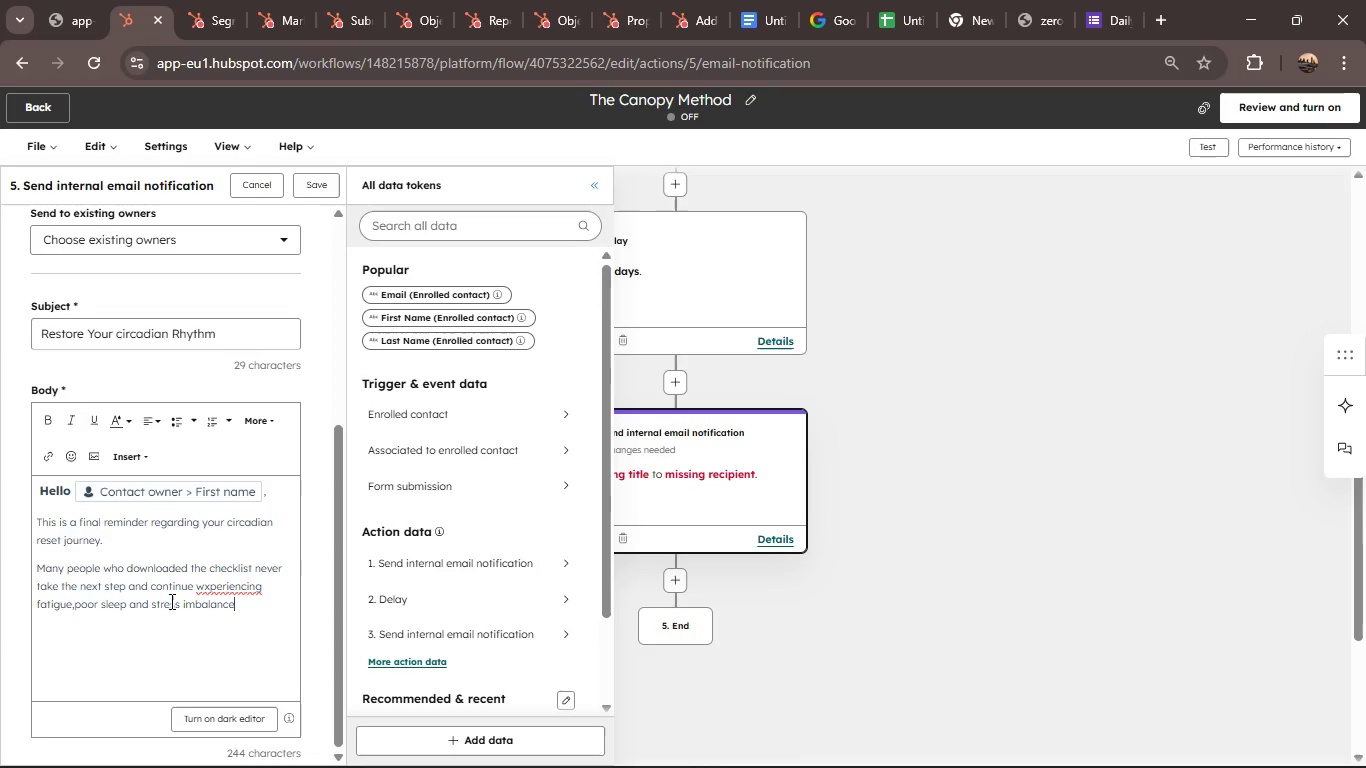 
wait(5.67)
 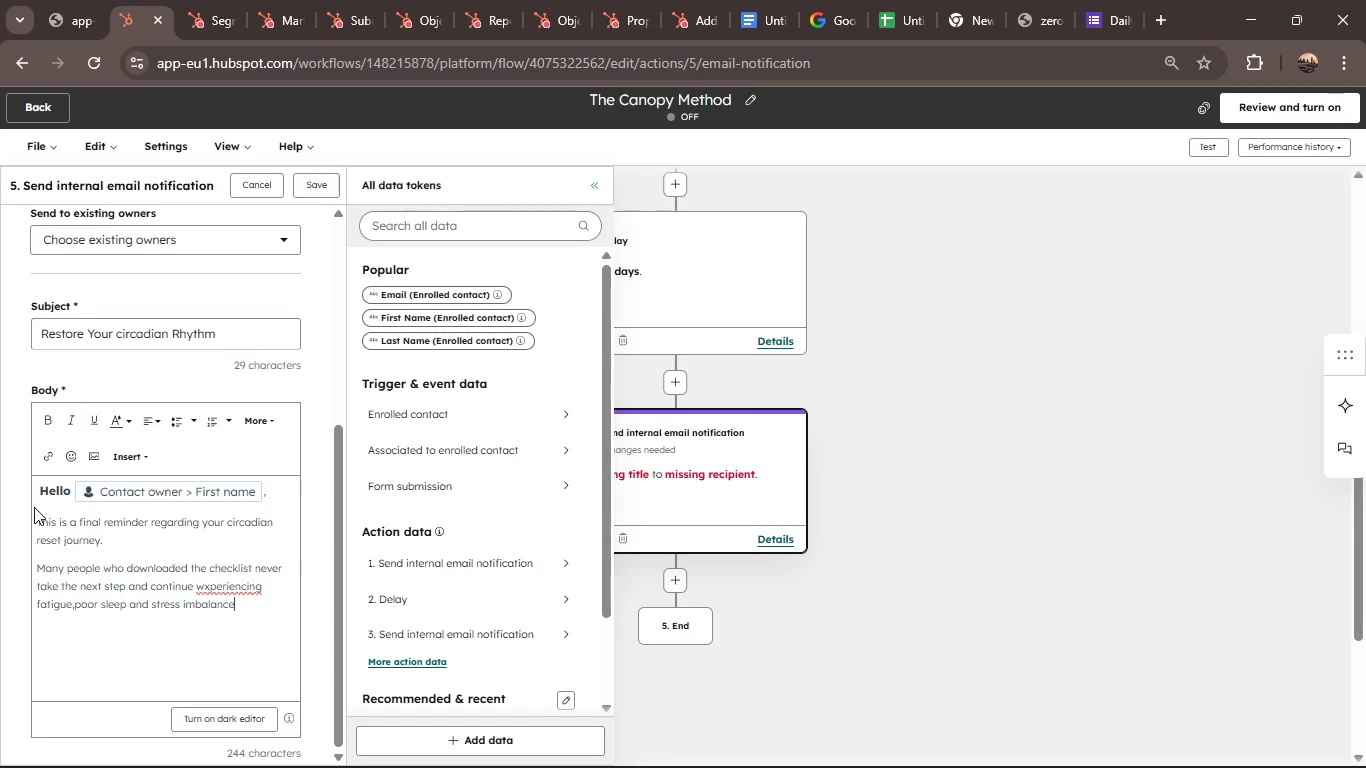 
left_click([207, 584])
 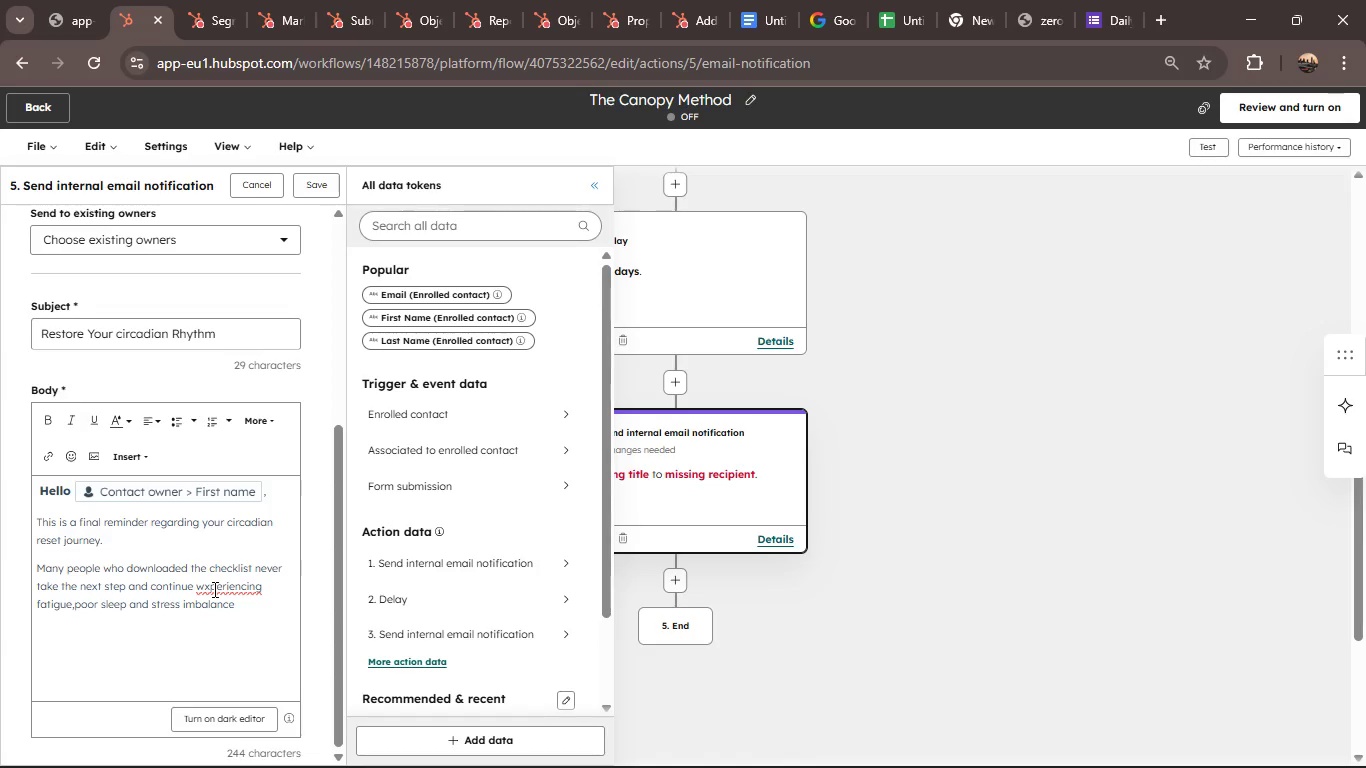 
key(Backspace)
 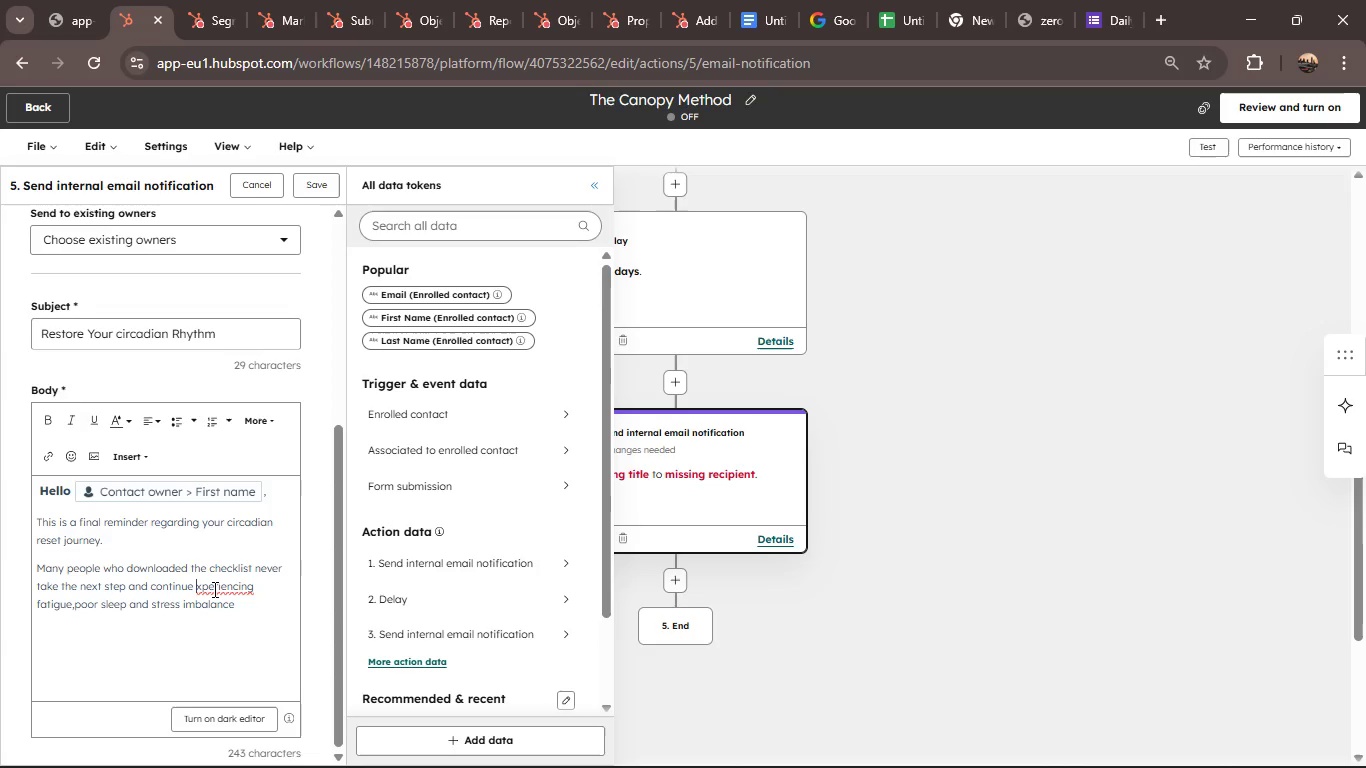 
key(E)
 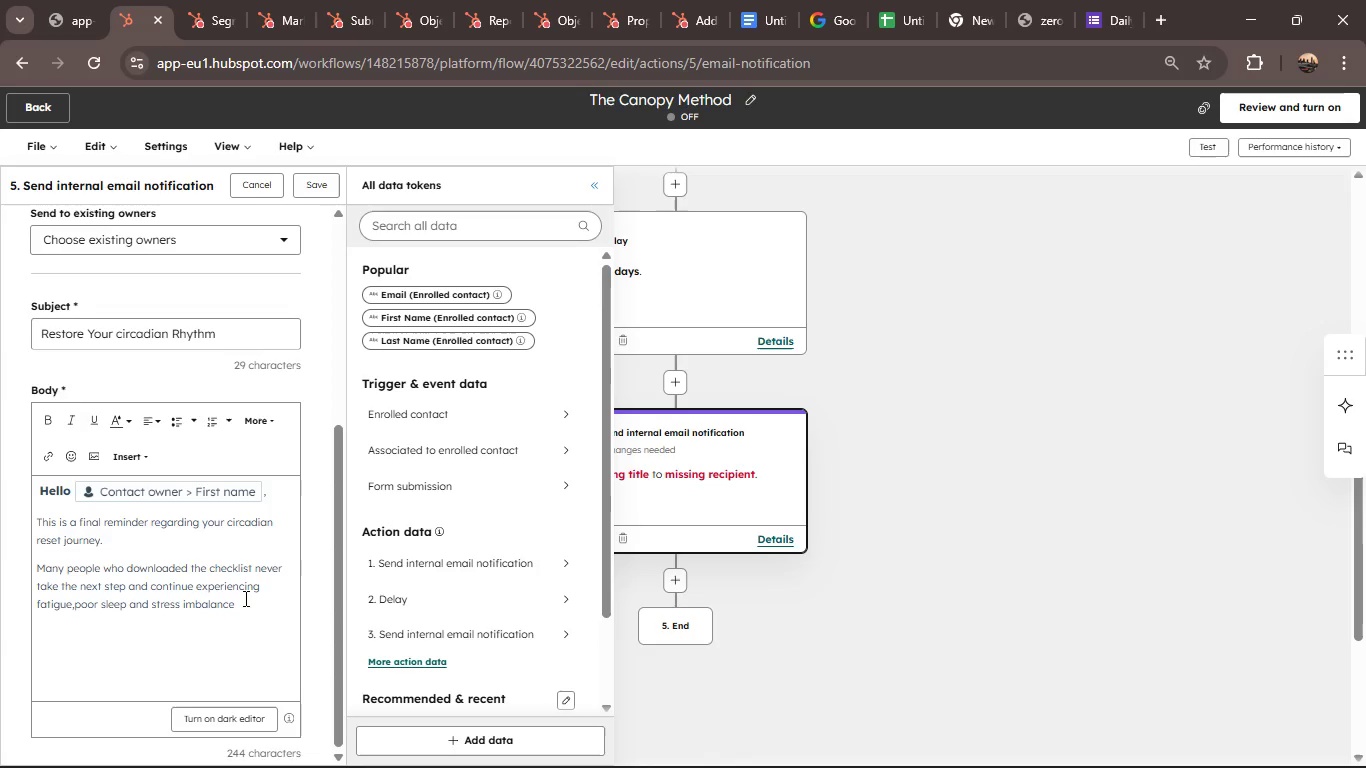 
left_click([244, 601])
 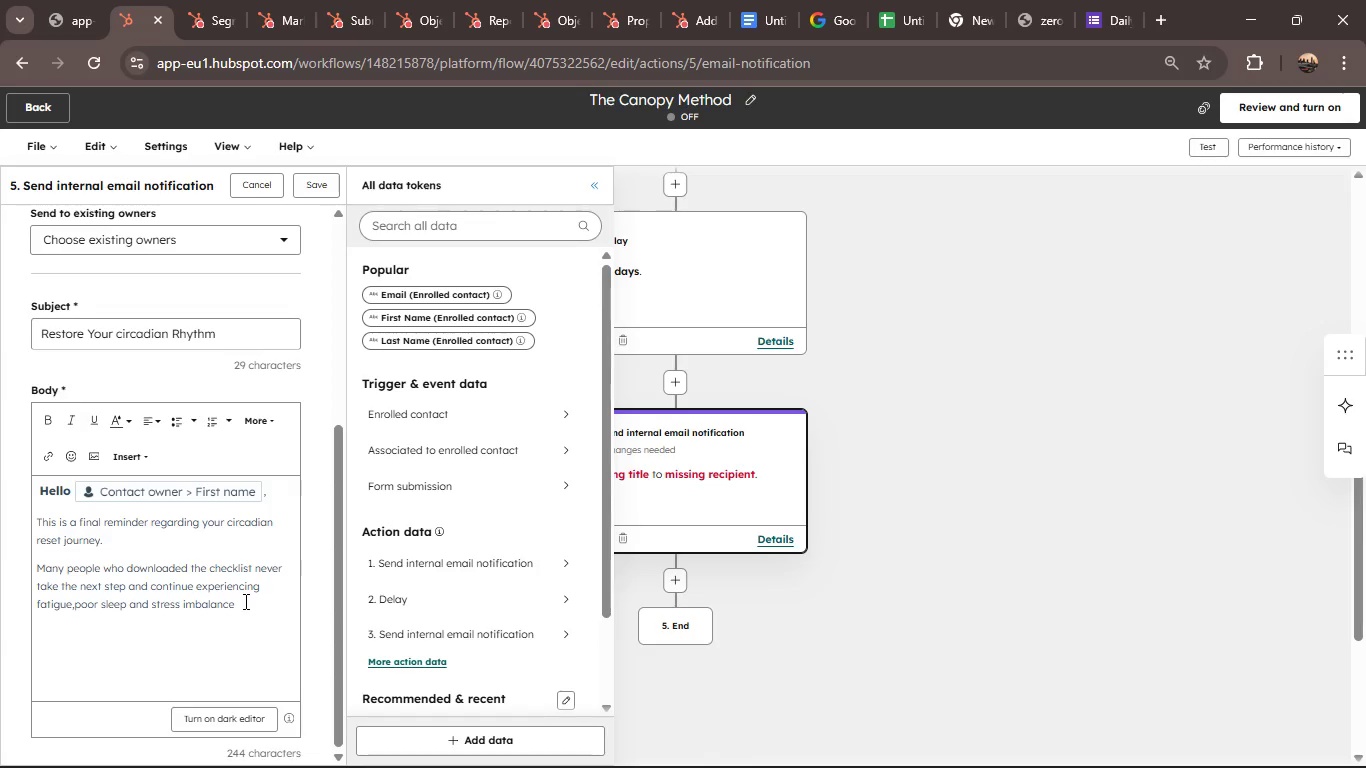 
key(Period)
 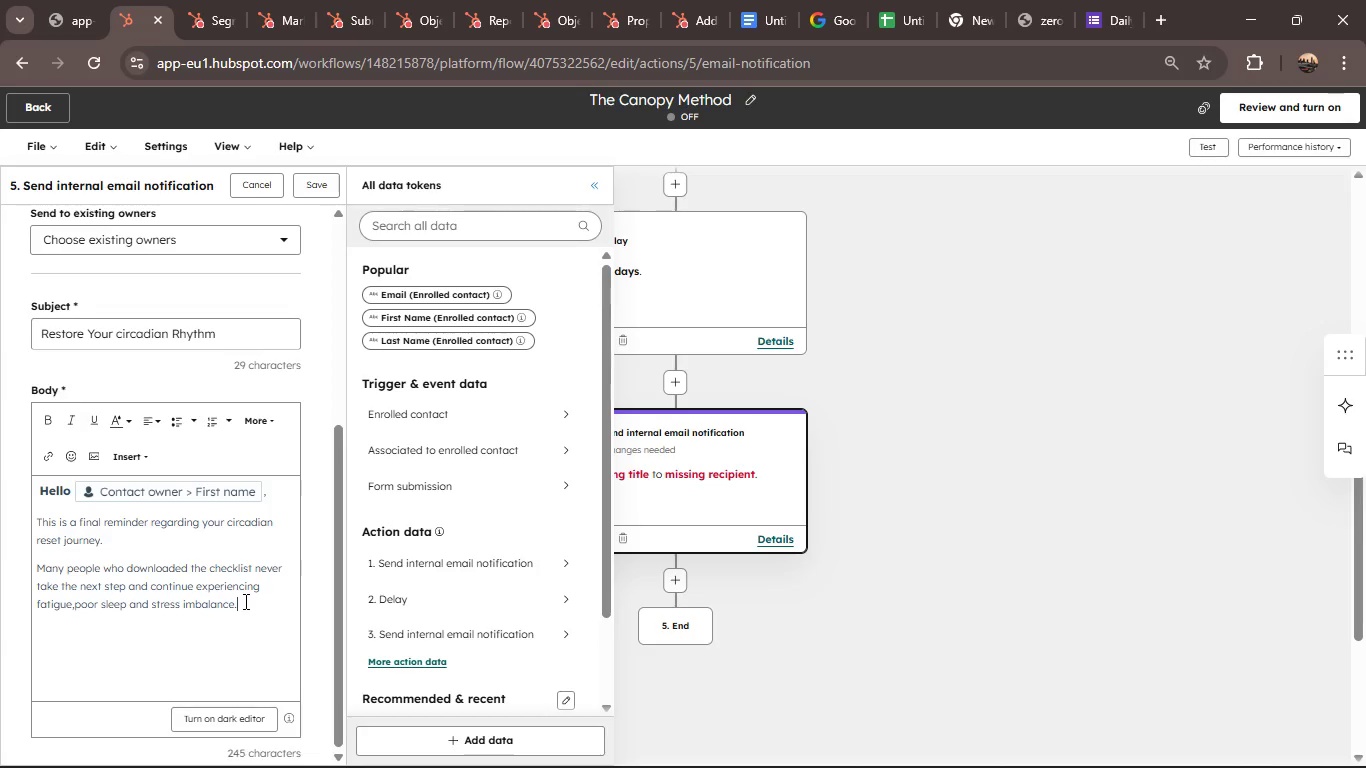 
key(Enter)
 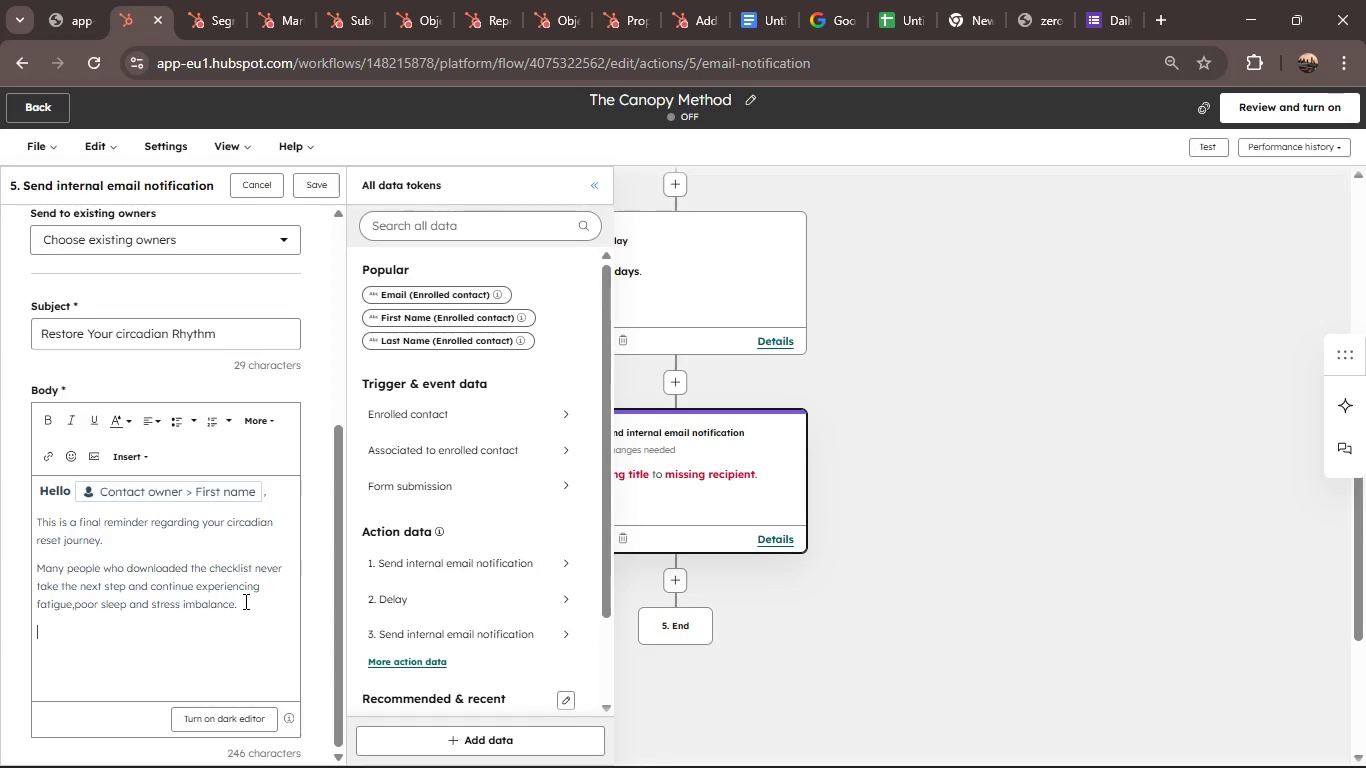 
type(To support those ready to move forward we are offering now )
 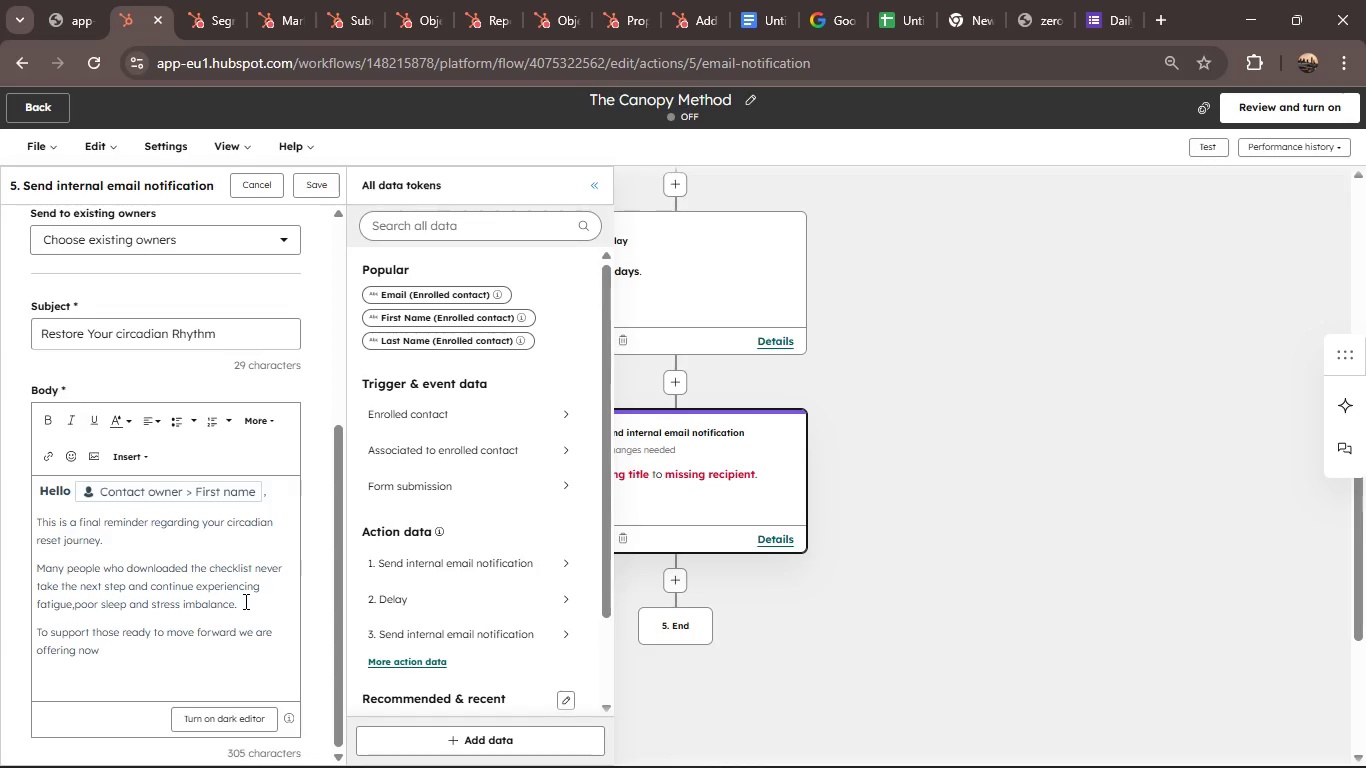 
key(Enter)
 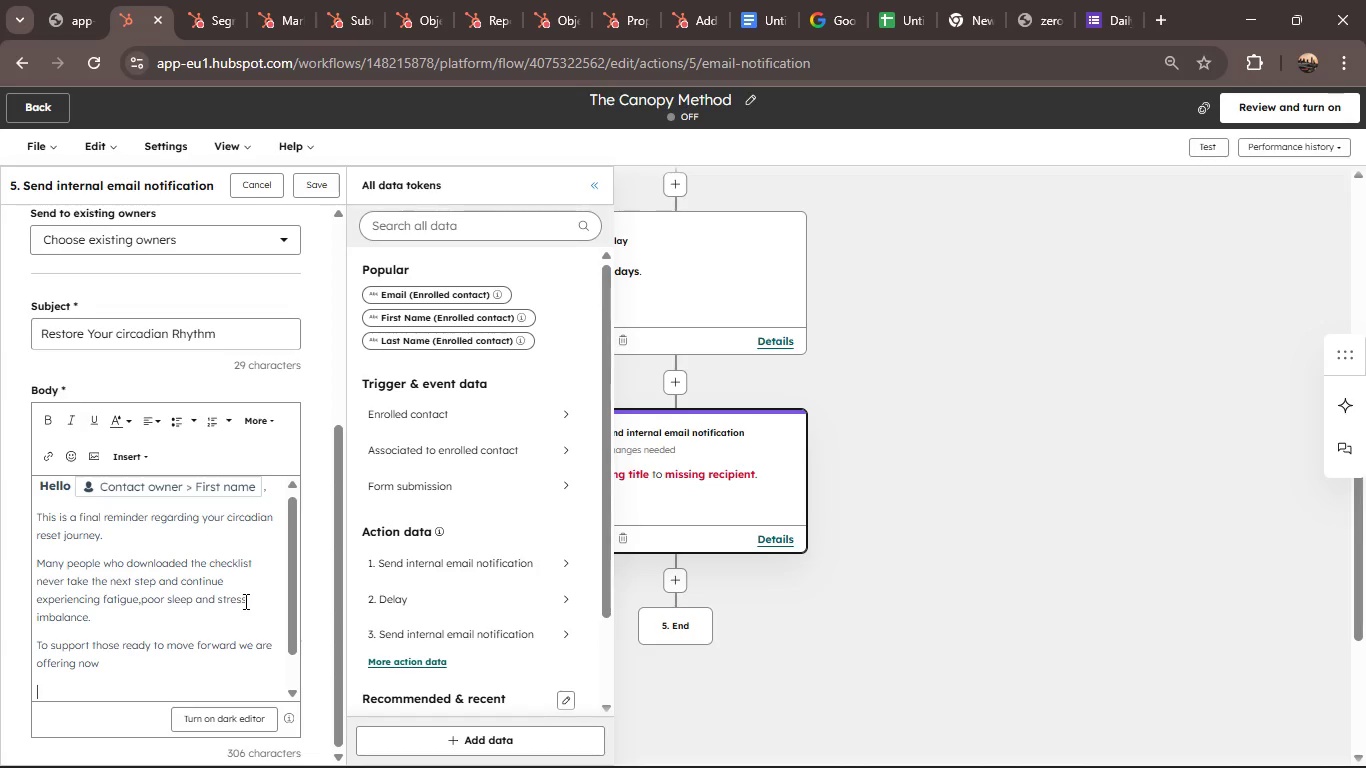 
type([NumLock]10%[NumLock] off the initial Assessment)
 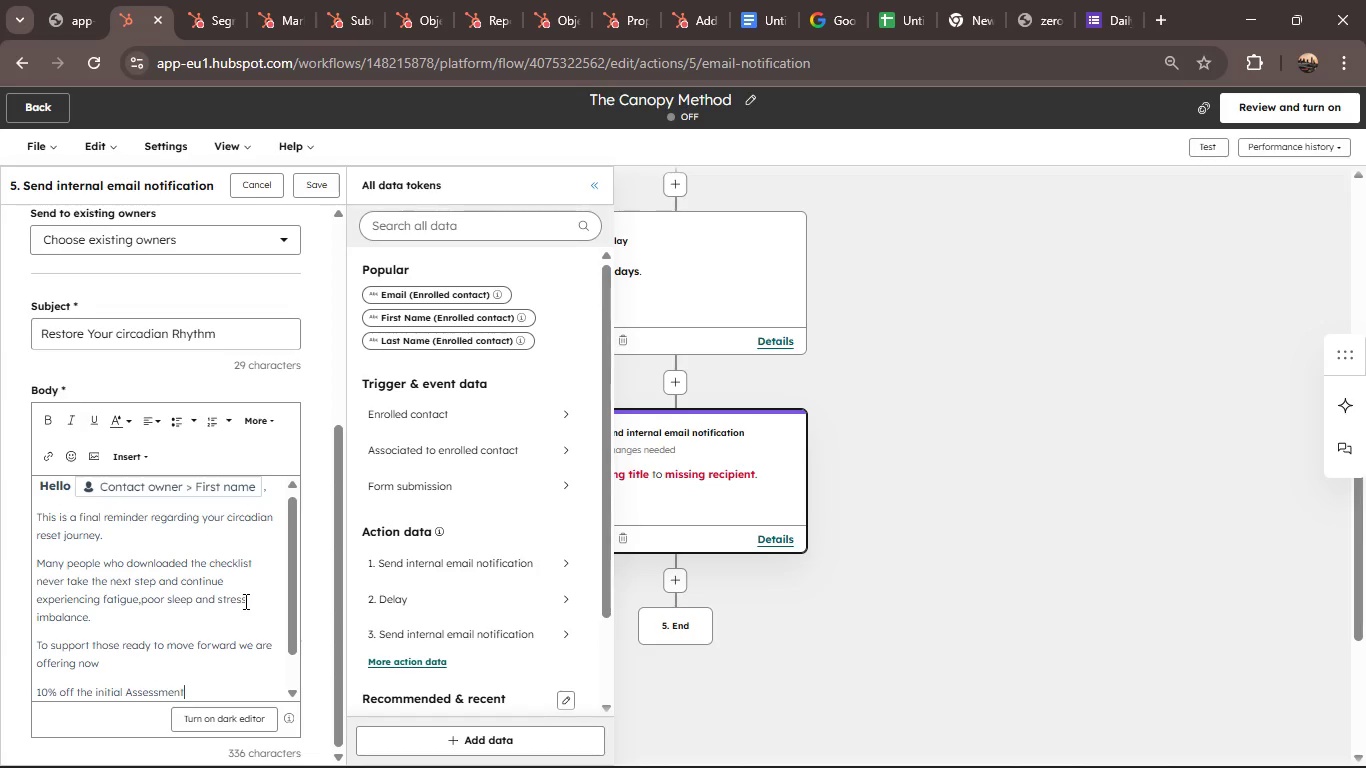 
type( It is valid for 48 hours better hurry.)
 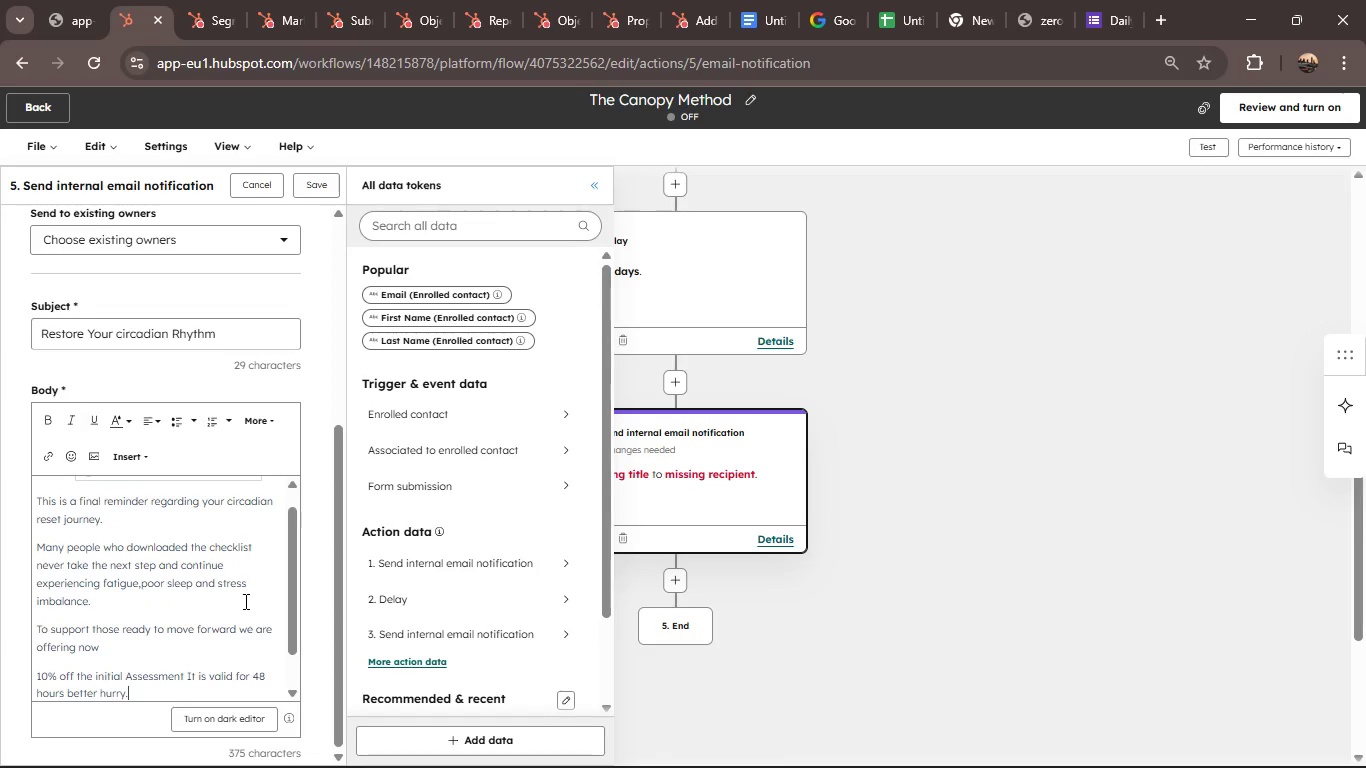 
key(Enter)
 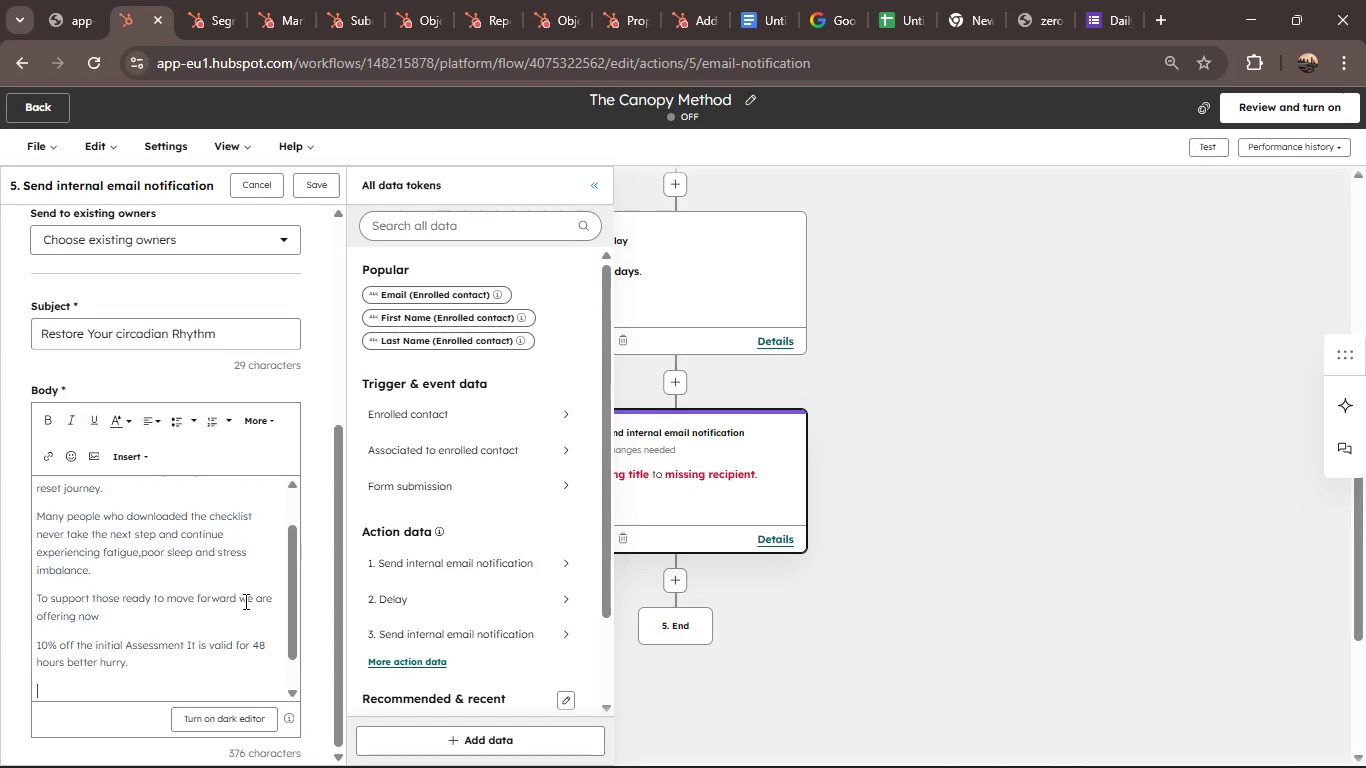 
key(Enter)
 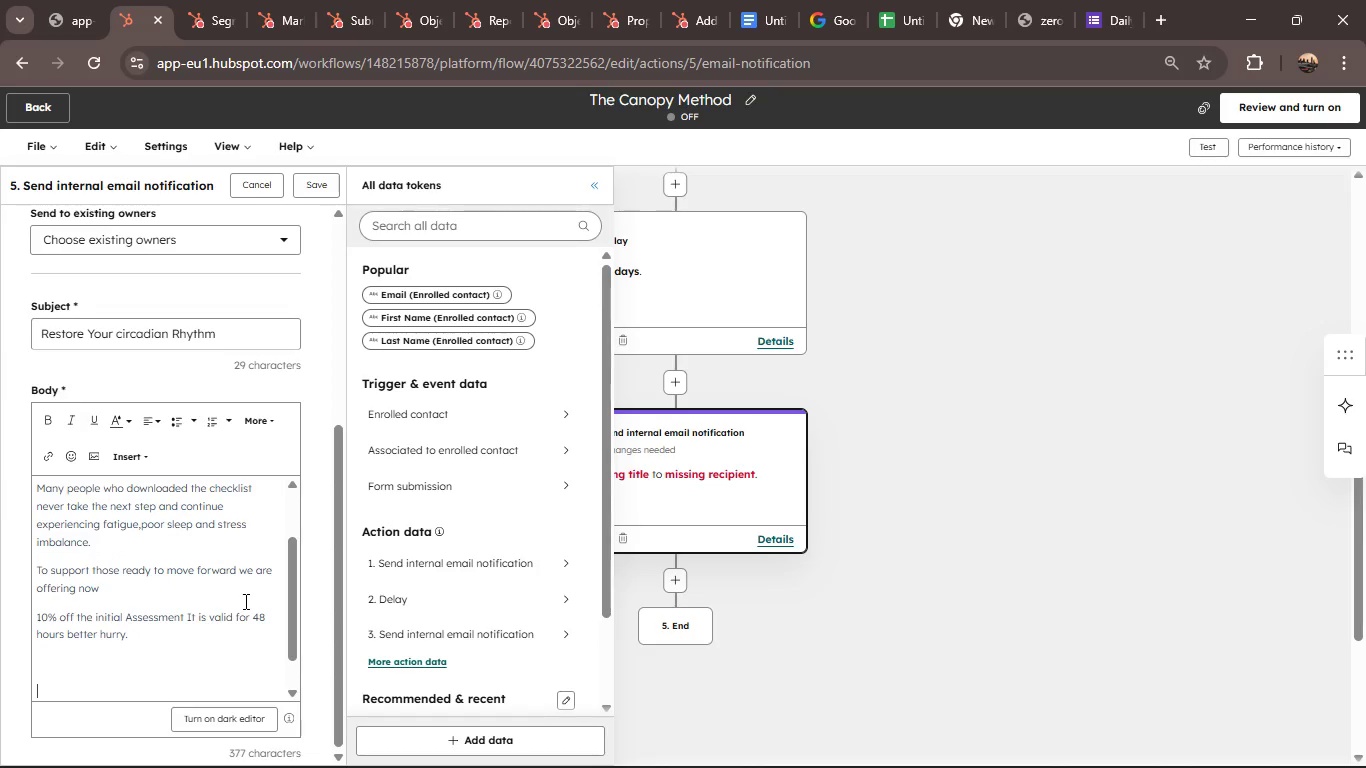 
type(Best Wid)
key(Backspace)
type(shes,)
 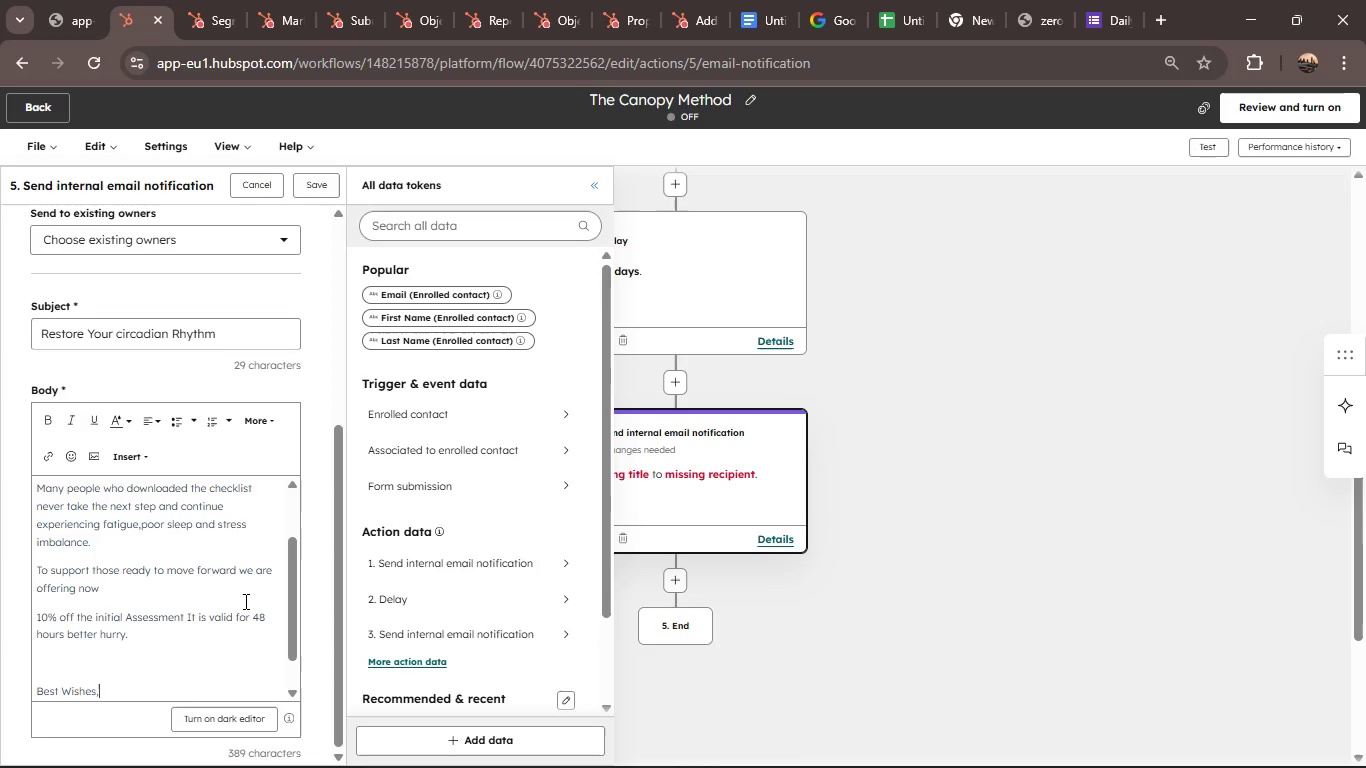 
key(Enter)
 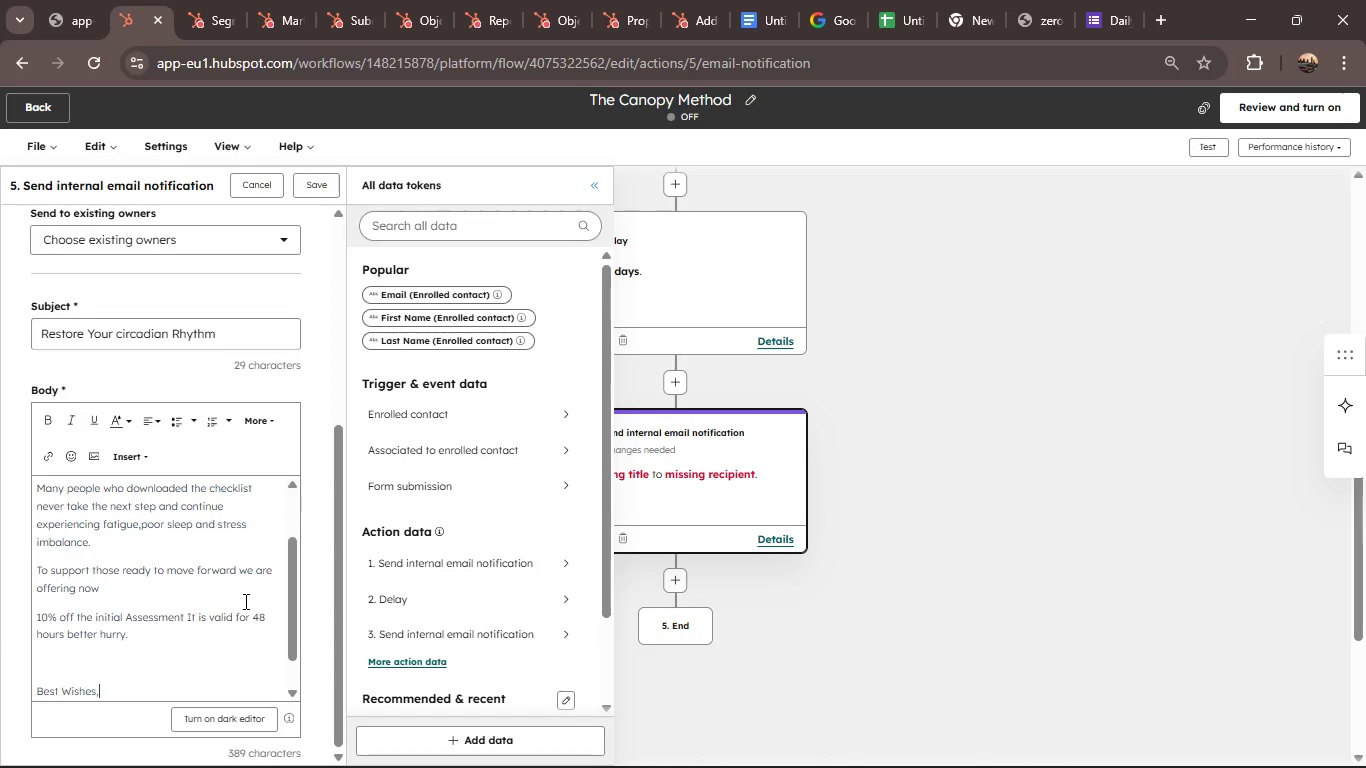 
type(The Canopy Methos)
 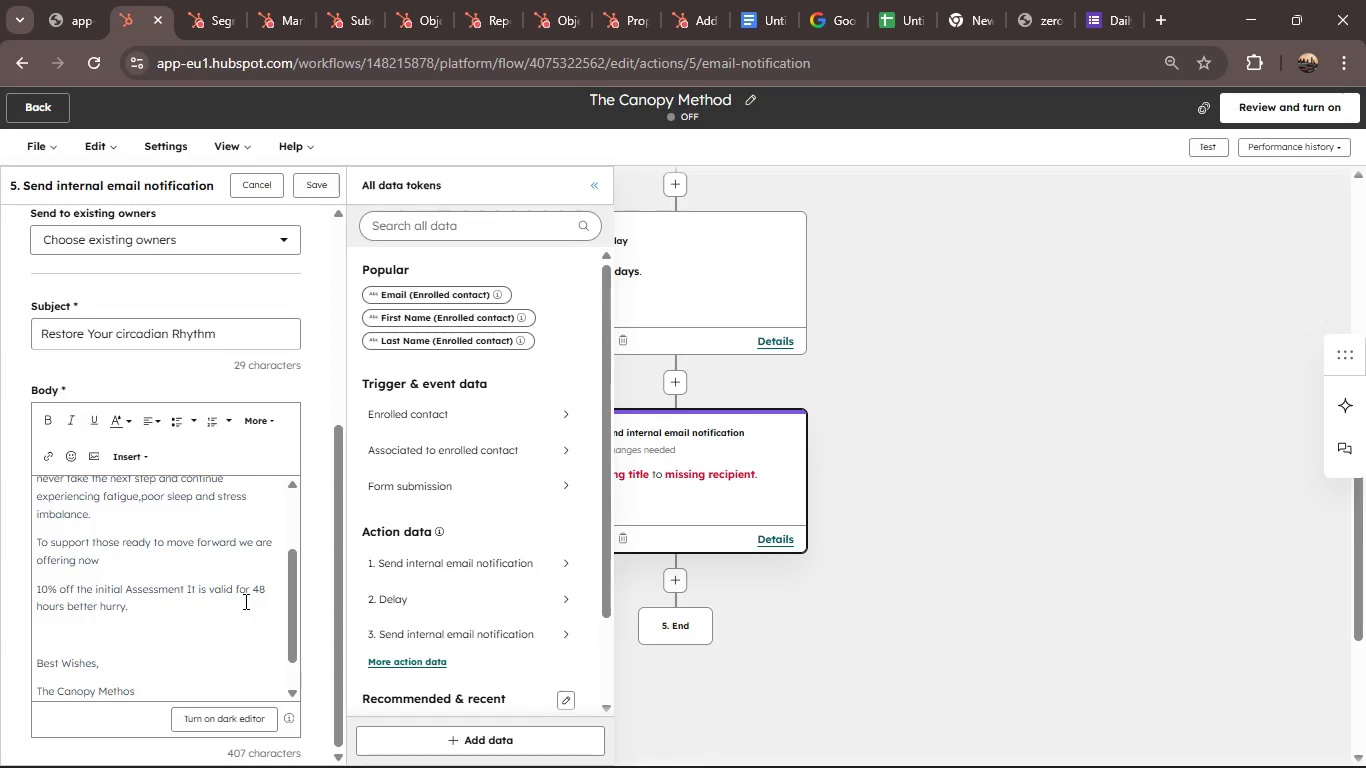 
key(Backspace)
 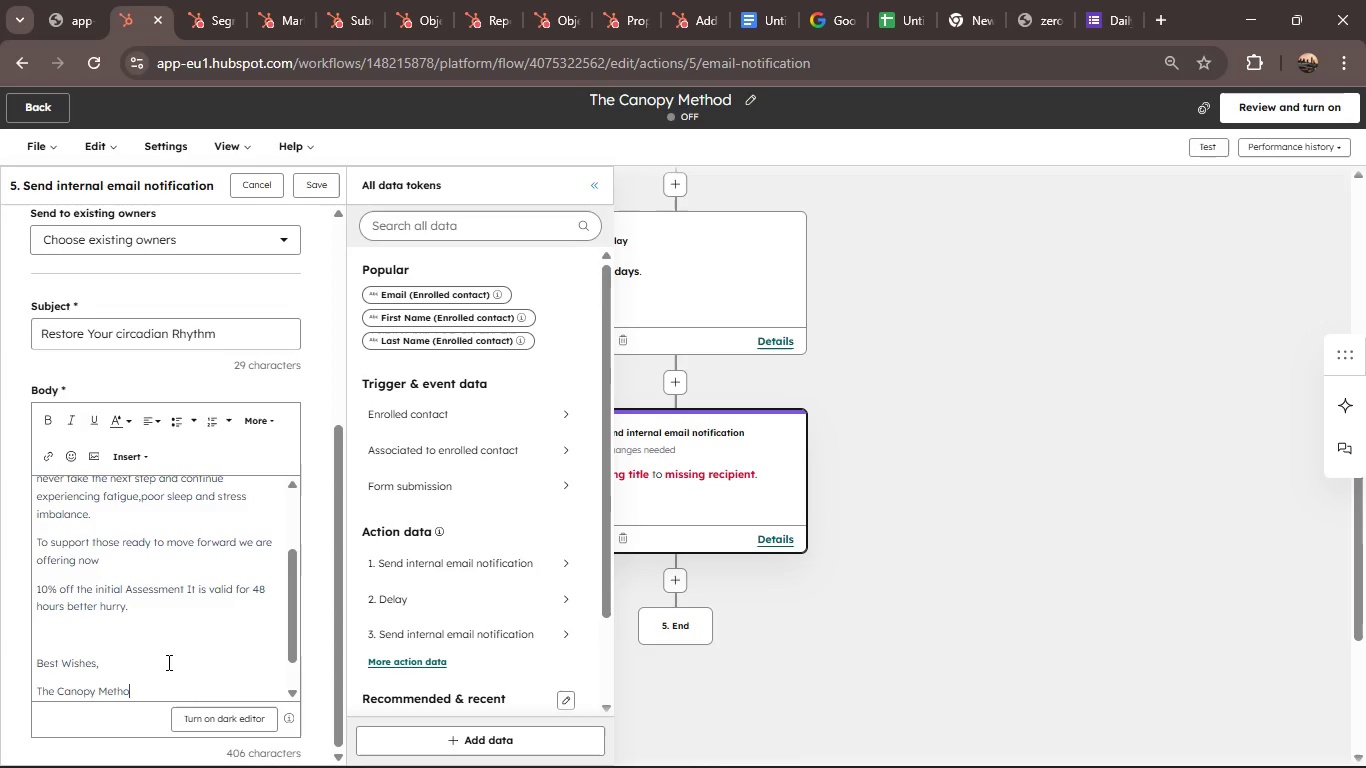 
key(D)
 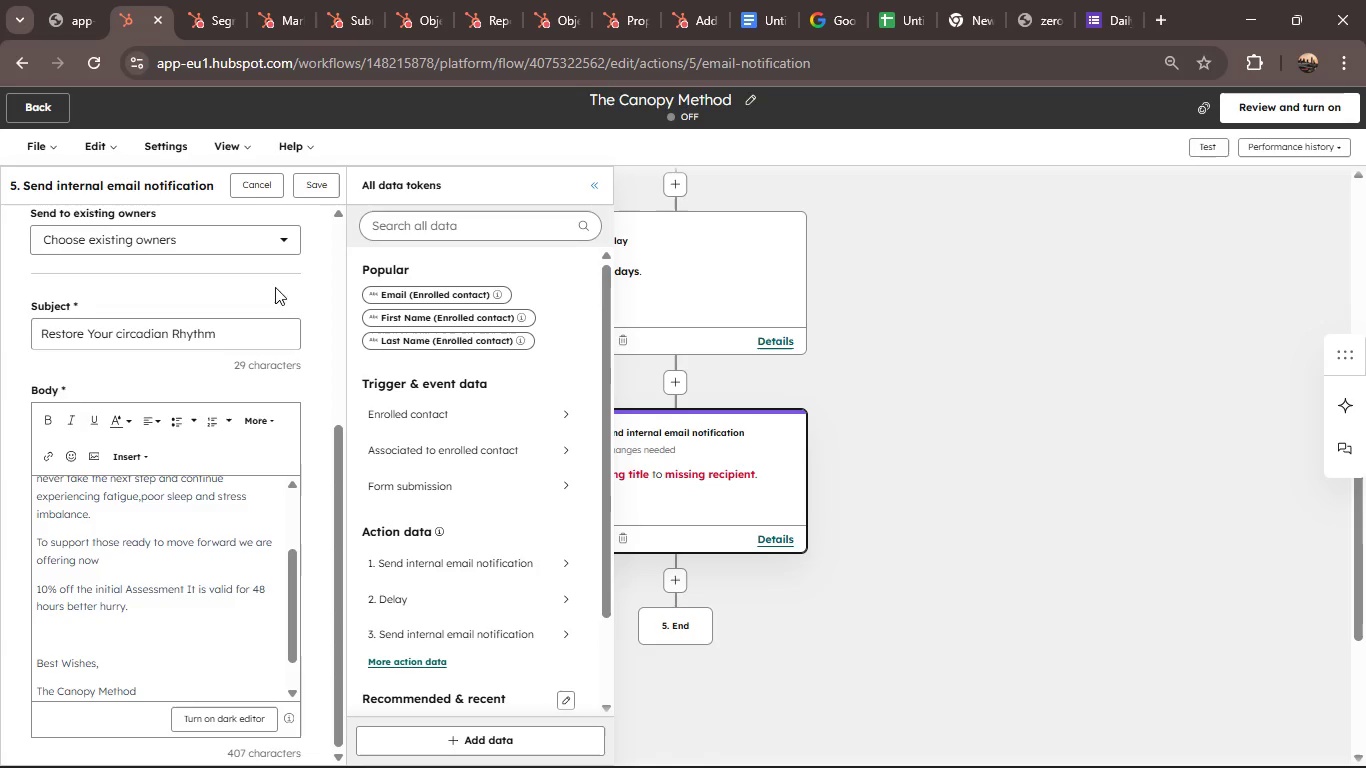 
mouse_move([350, 200])
 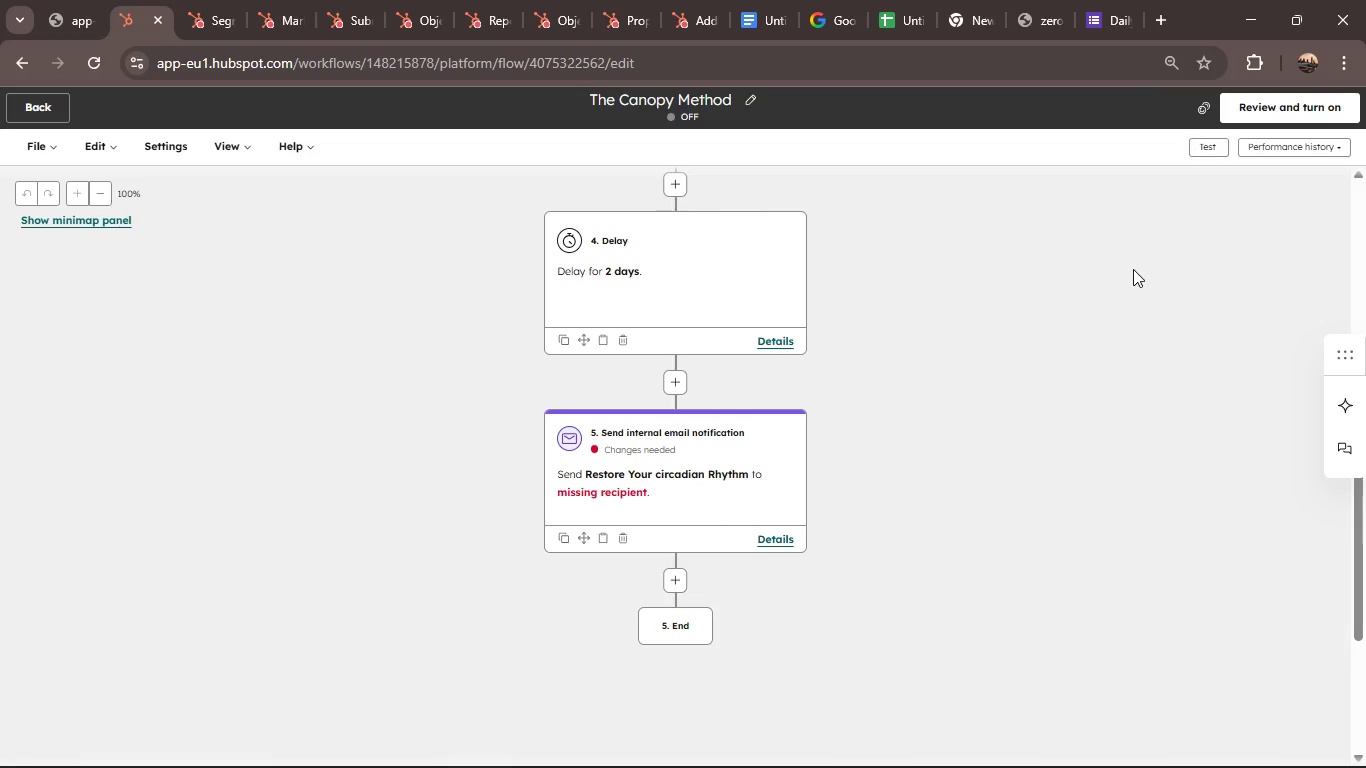 
wait(5.31)
 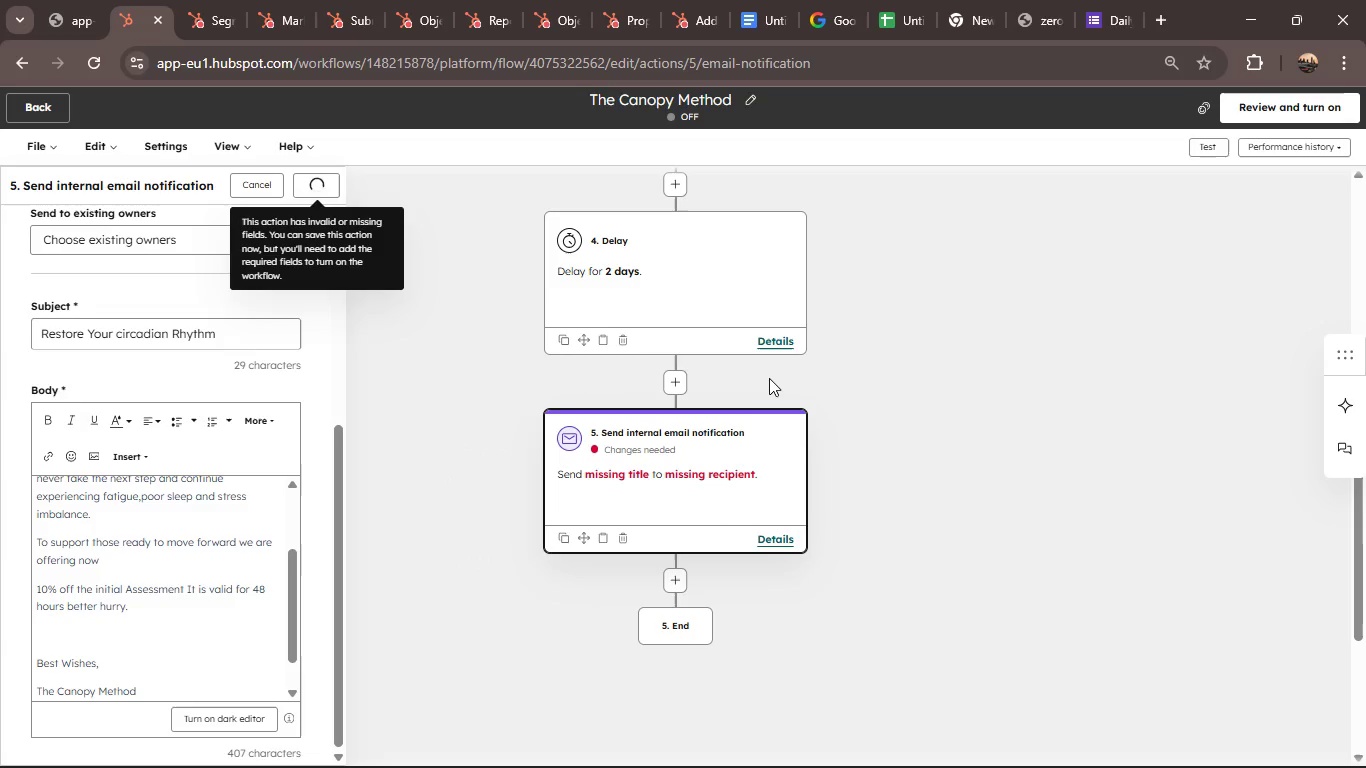 
left_click([612, 478])
 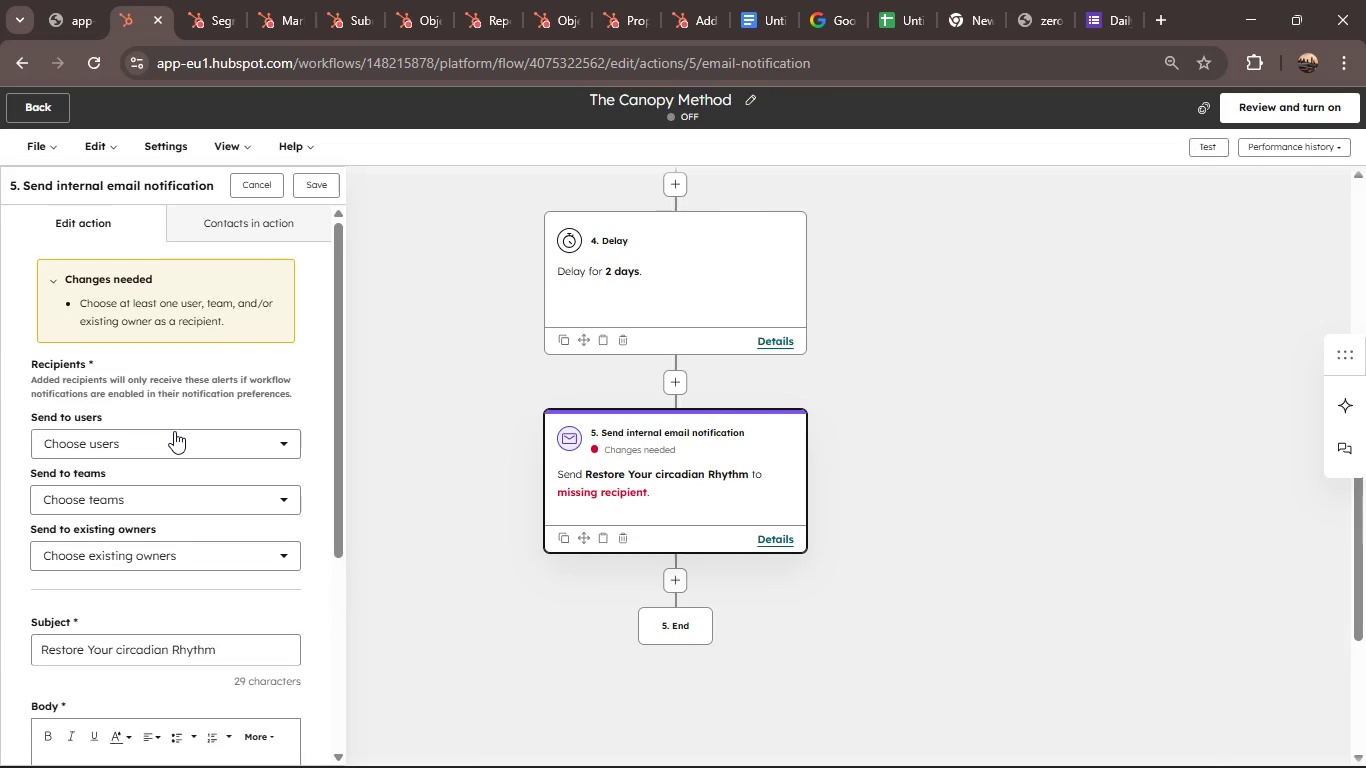 
left_click([170, 440])
 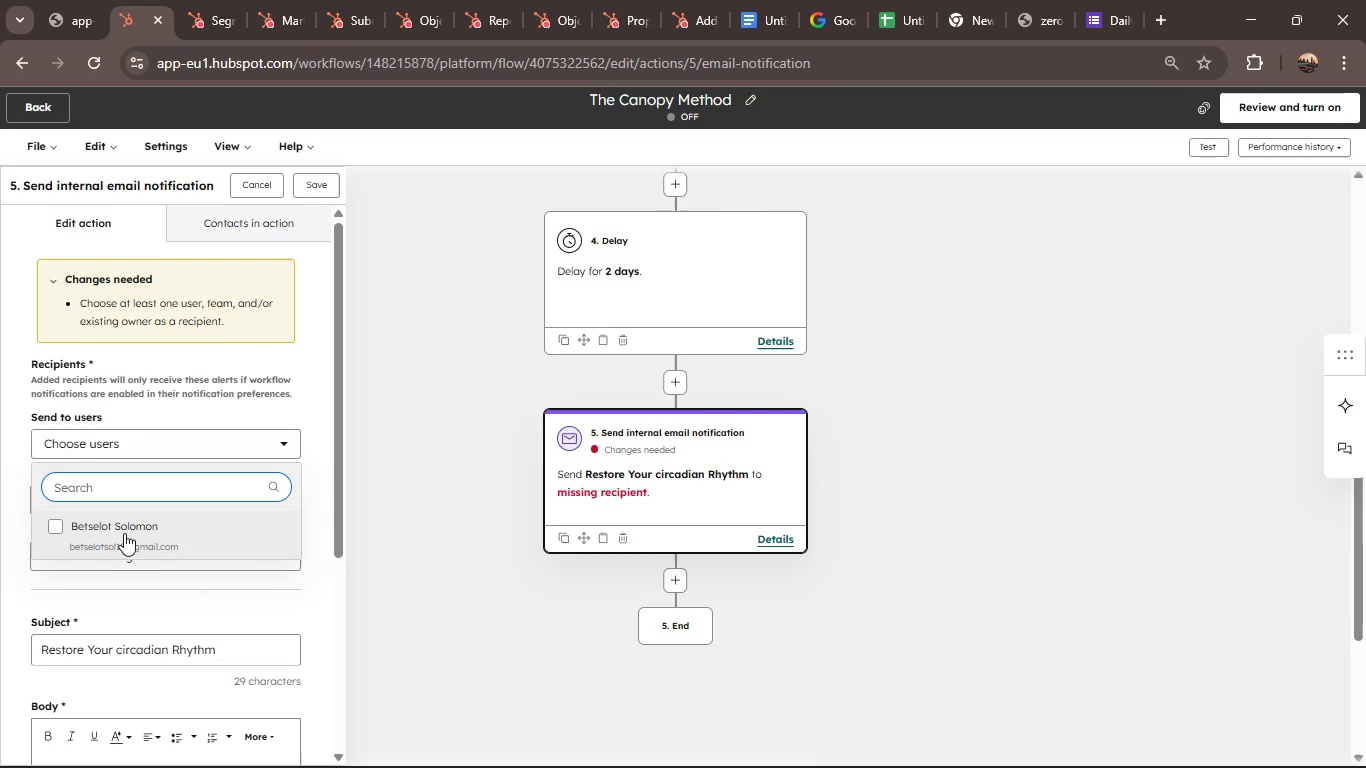 
left_click([121, 538])
 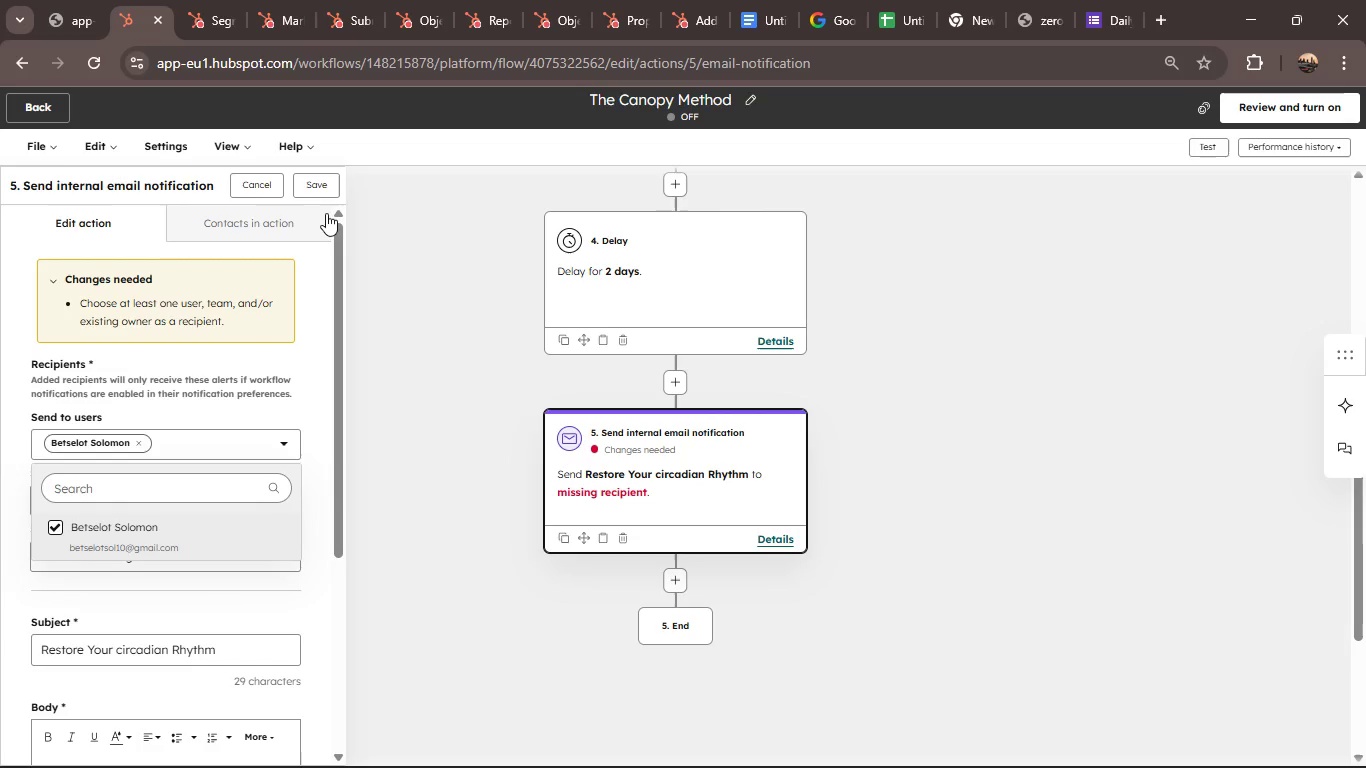 
left_click([324, 193])
 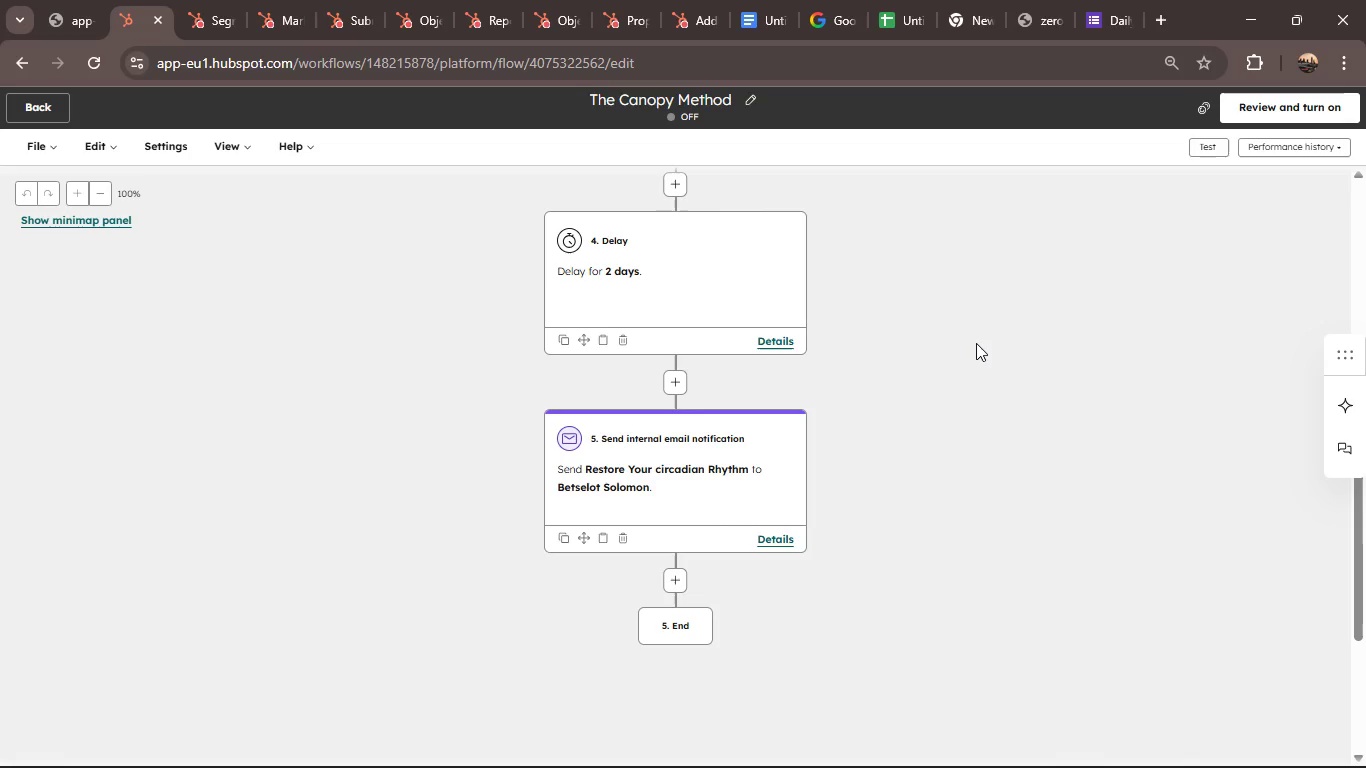 
wait(6.86)
 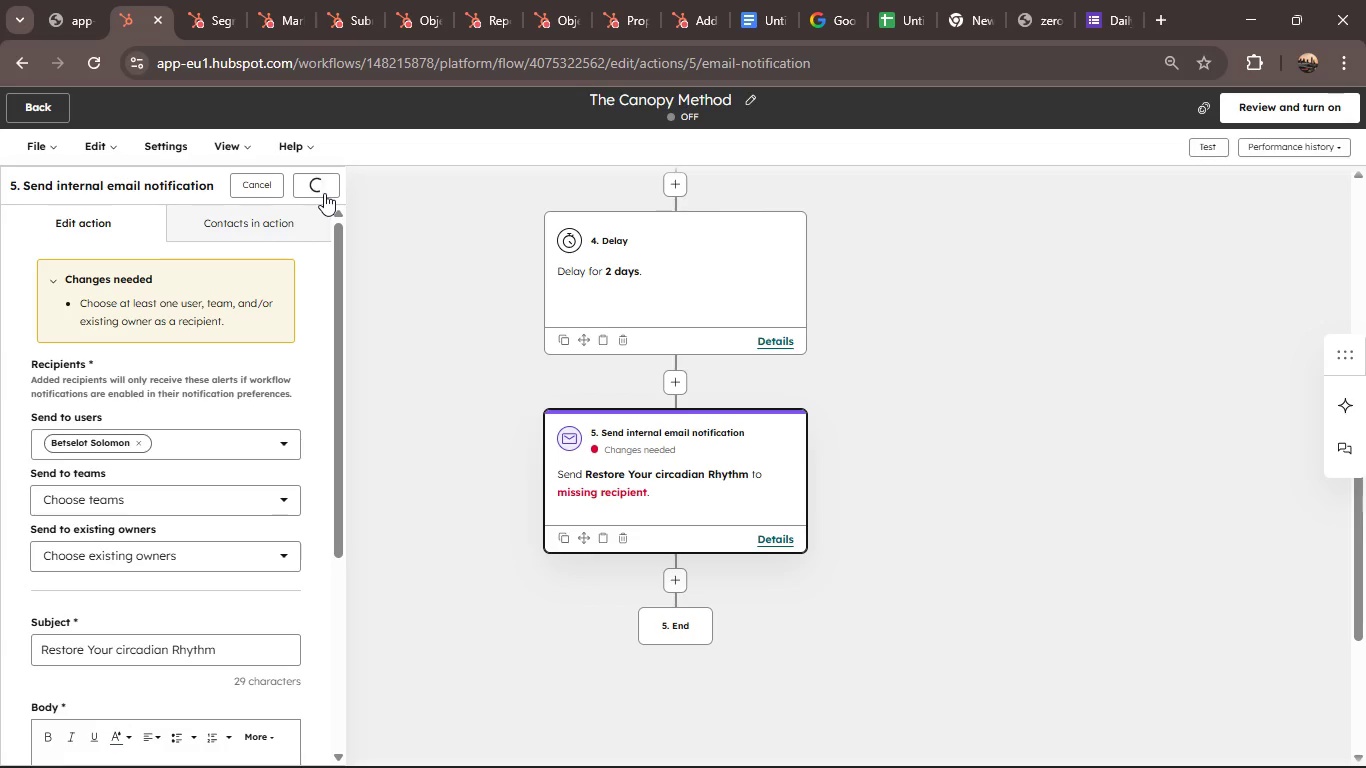 
left_click([1246, 109])
 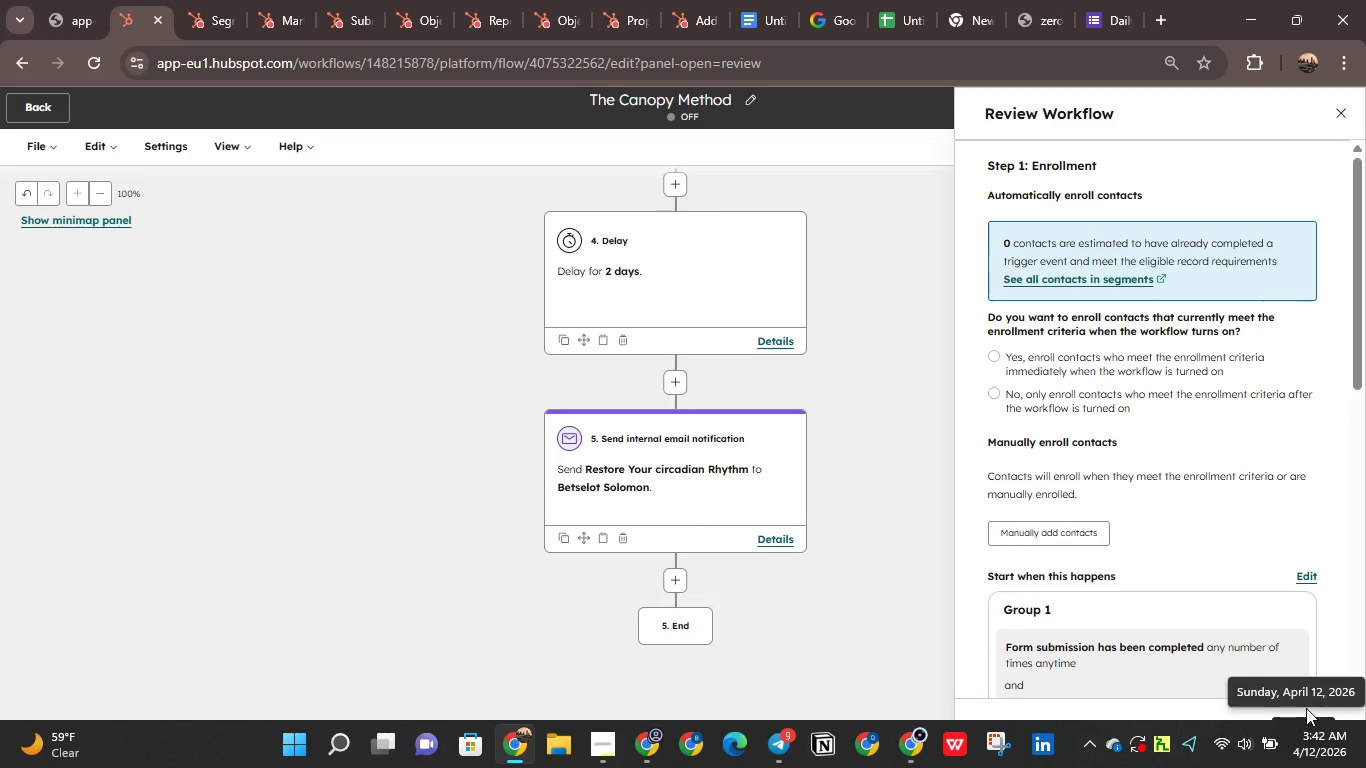 
wait(6.11)
 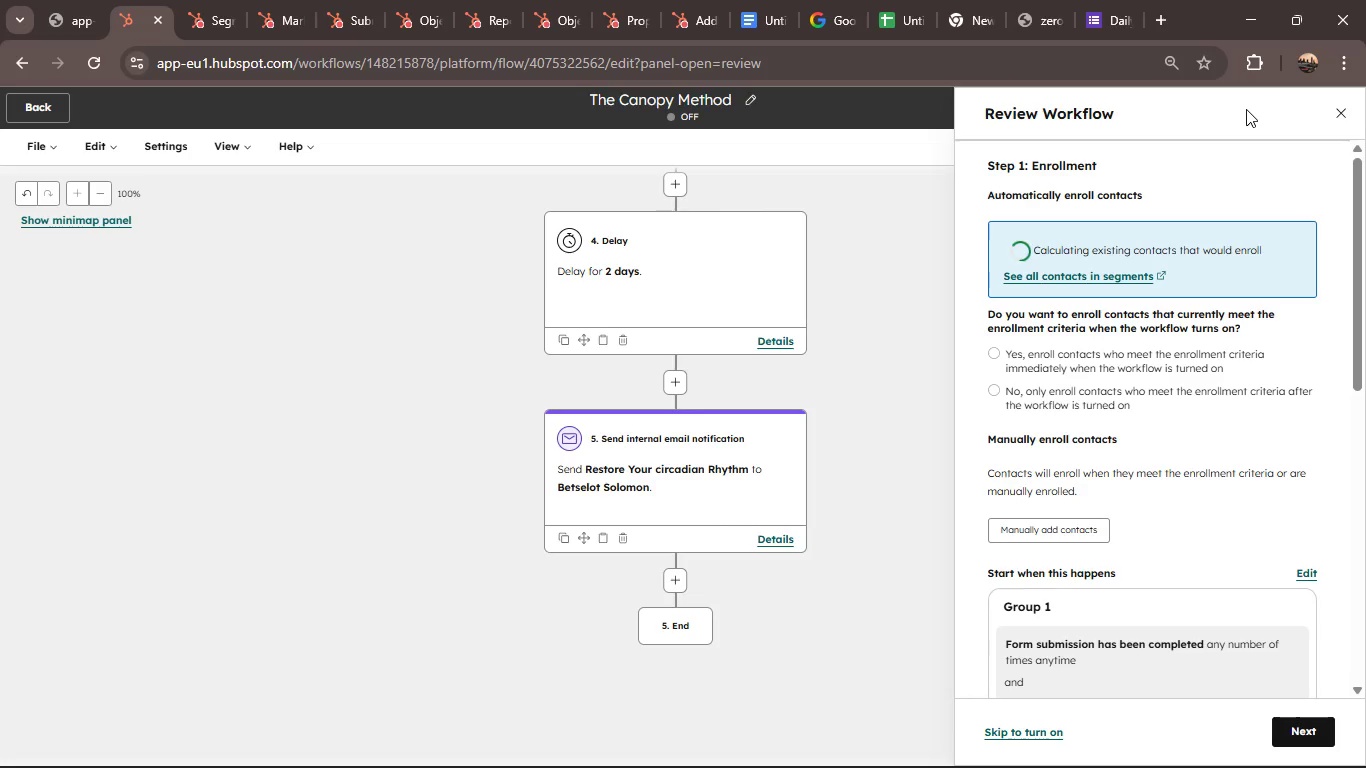 
left_click([1302, 725])
 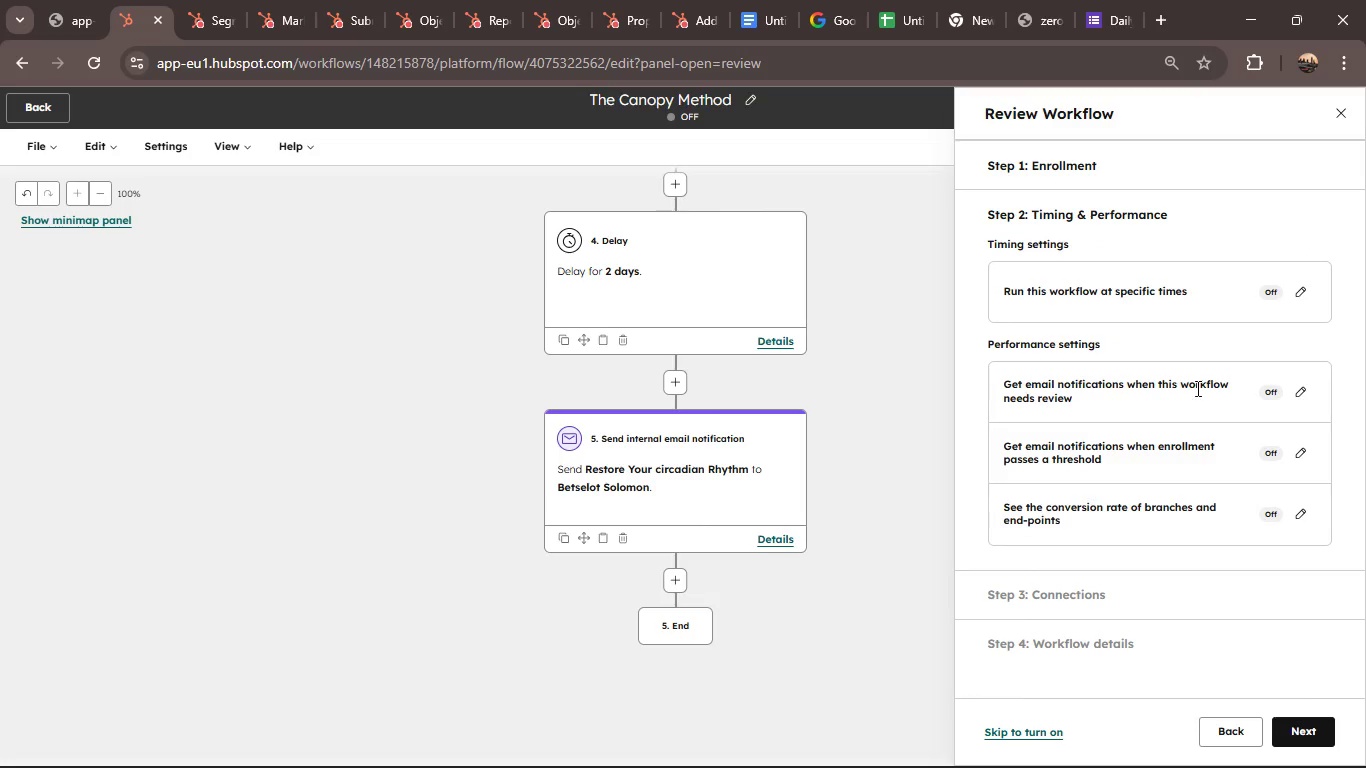 
left_click([1105, 304])
 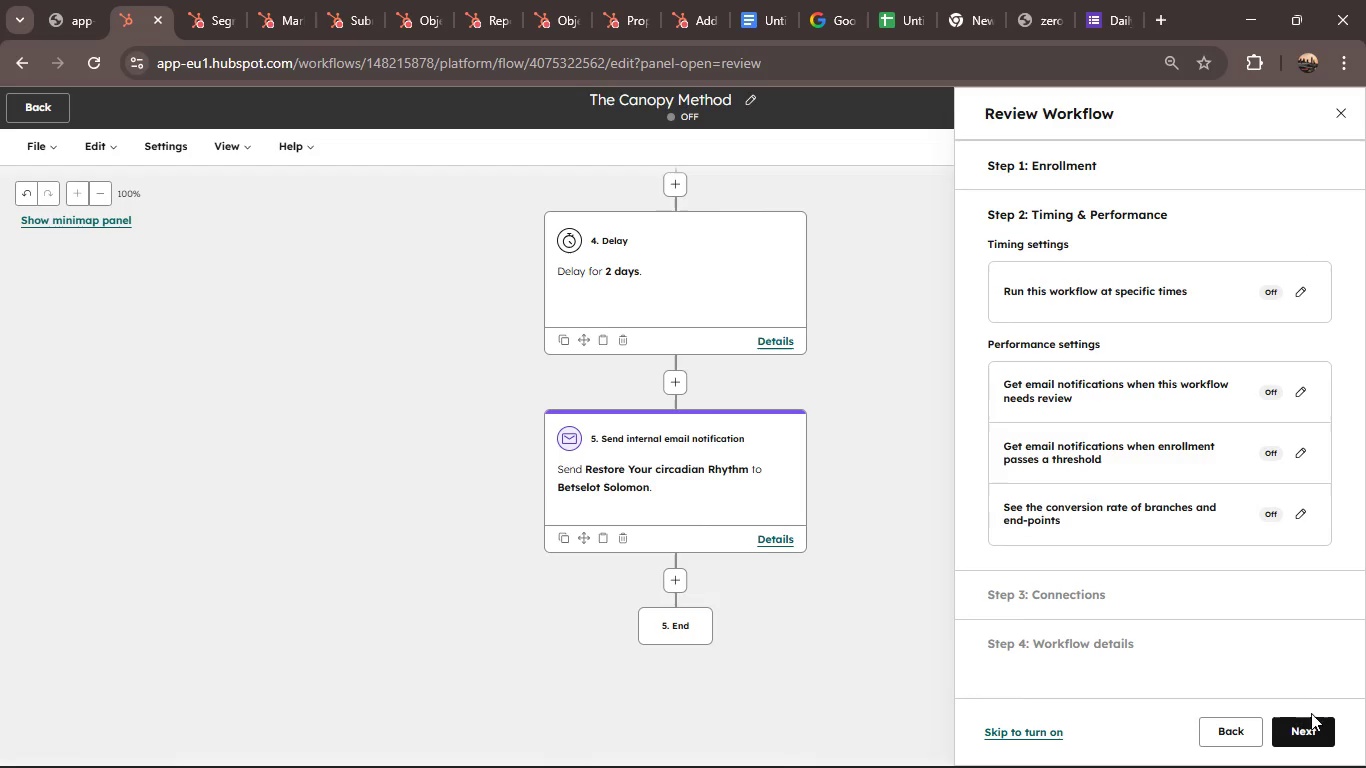 
left_click([1311, 725])
 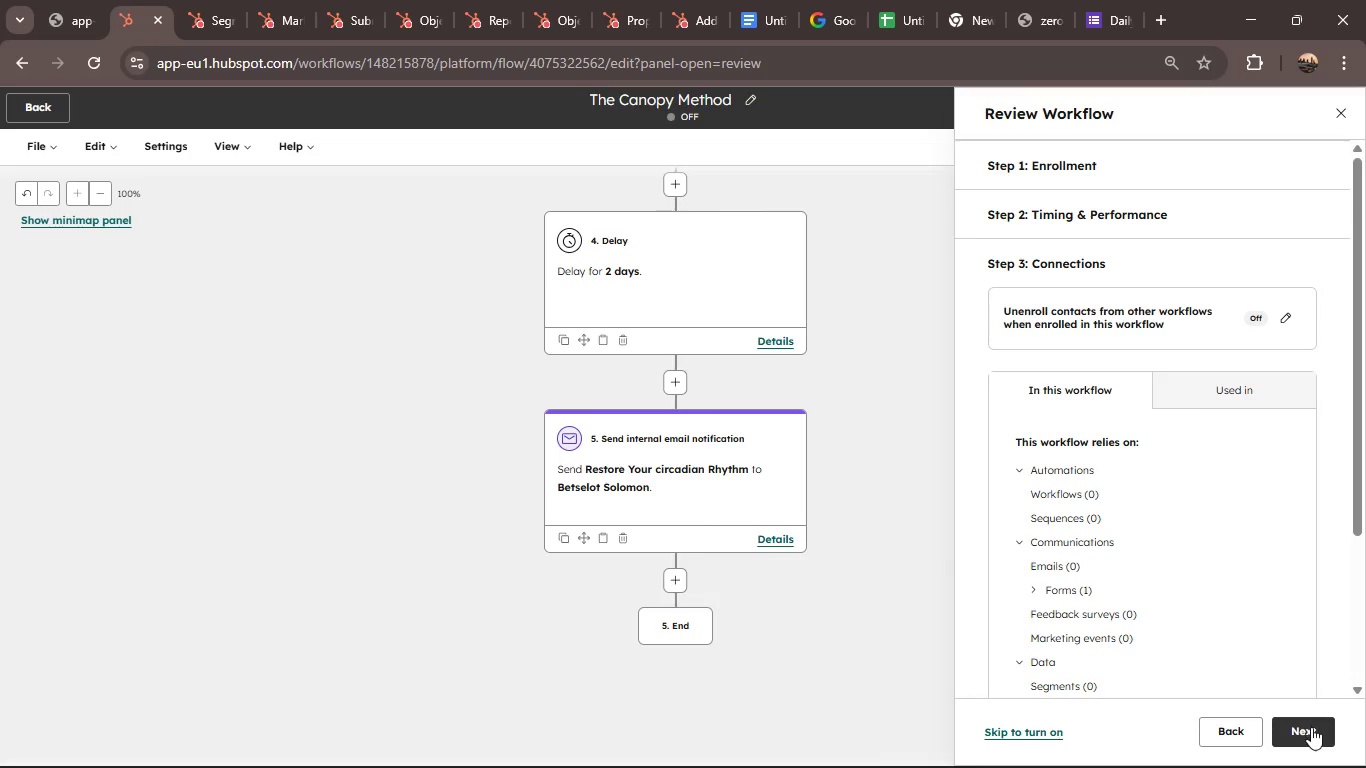 